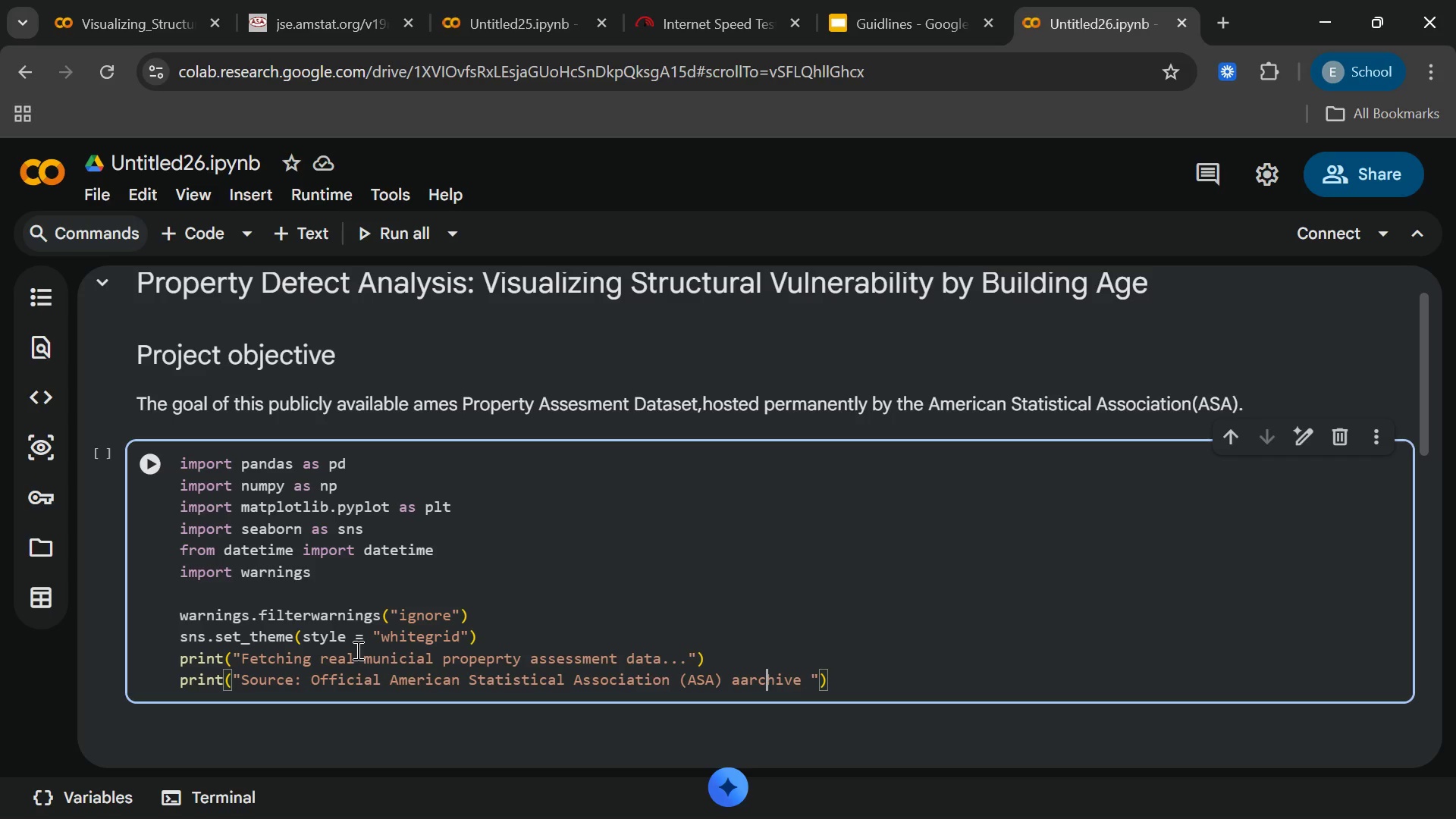 
key(ArrowLeft)
 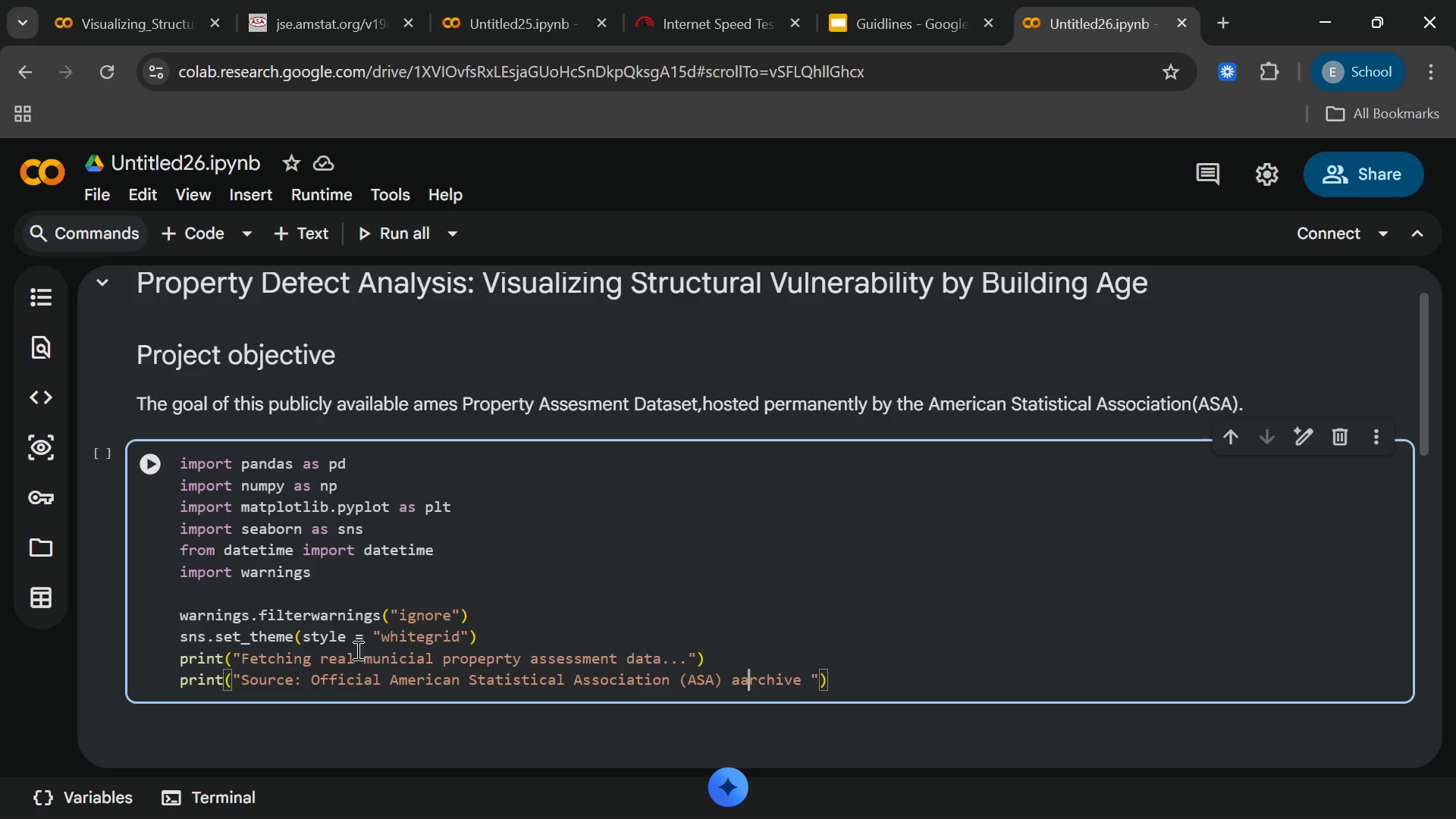 
key(ArrowLeft)
 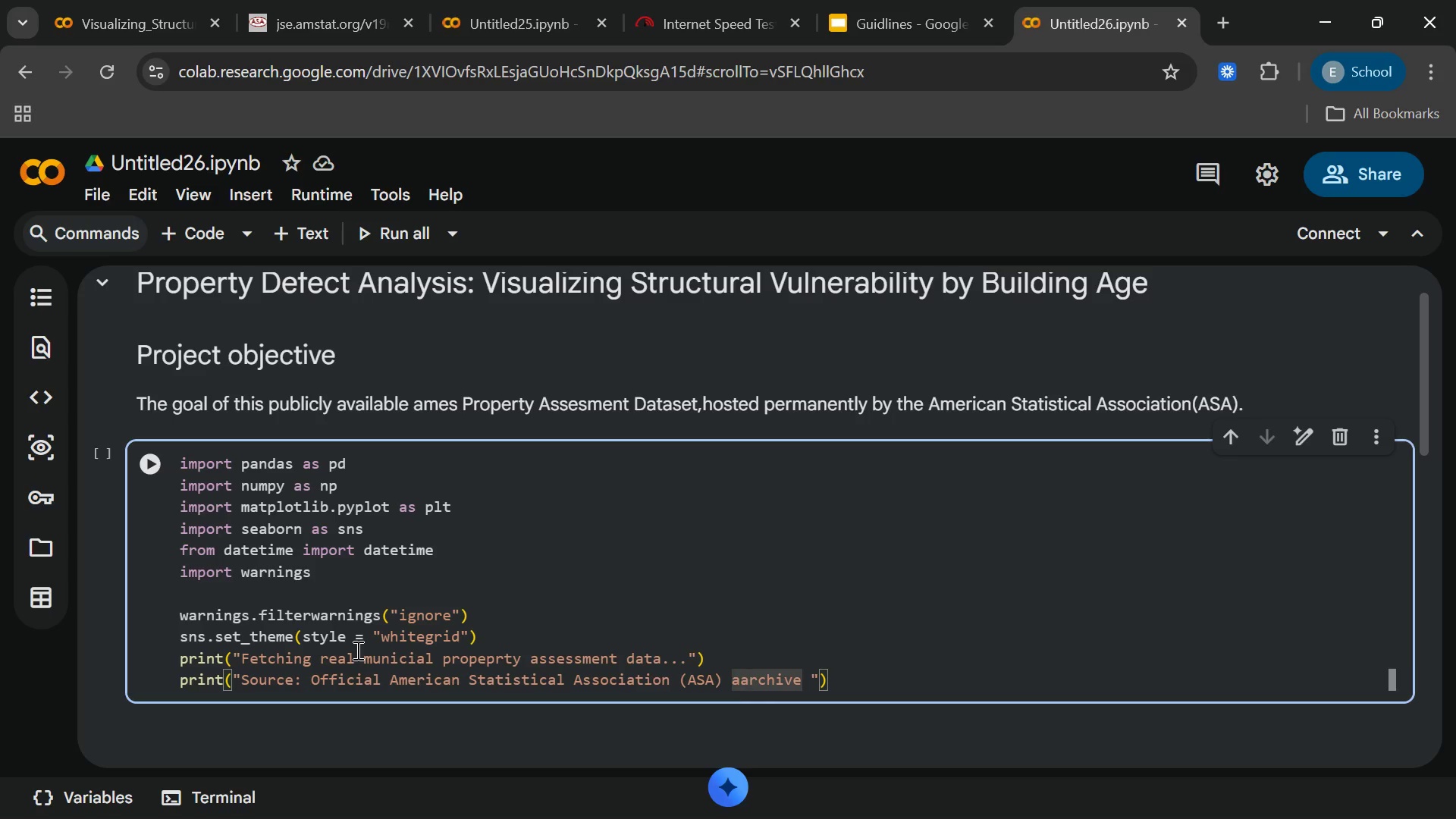 
key(Backspace)
 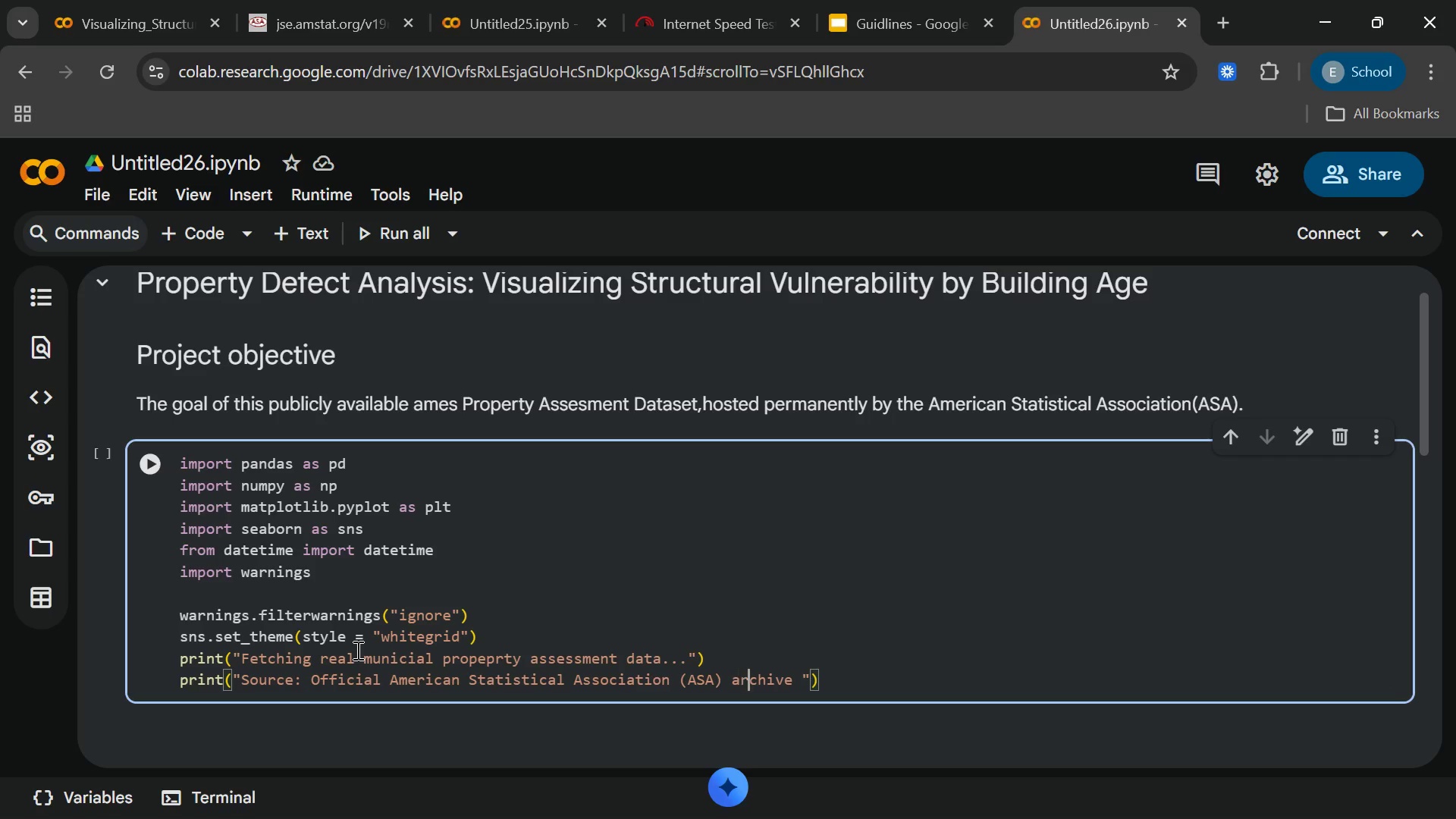 
key(ArrowRight)
 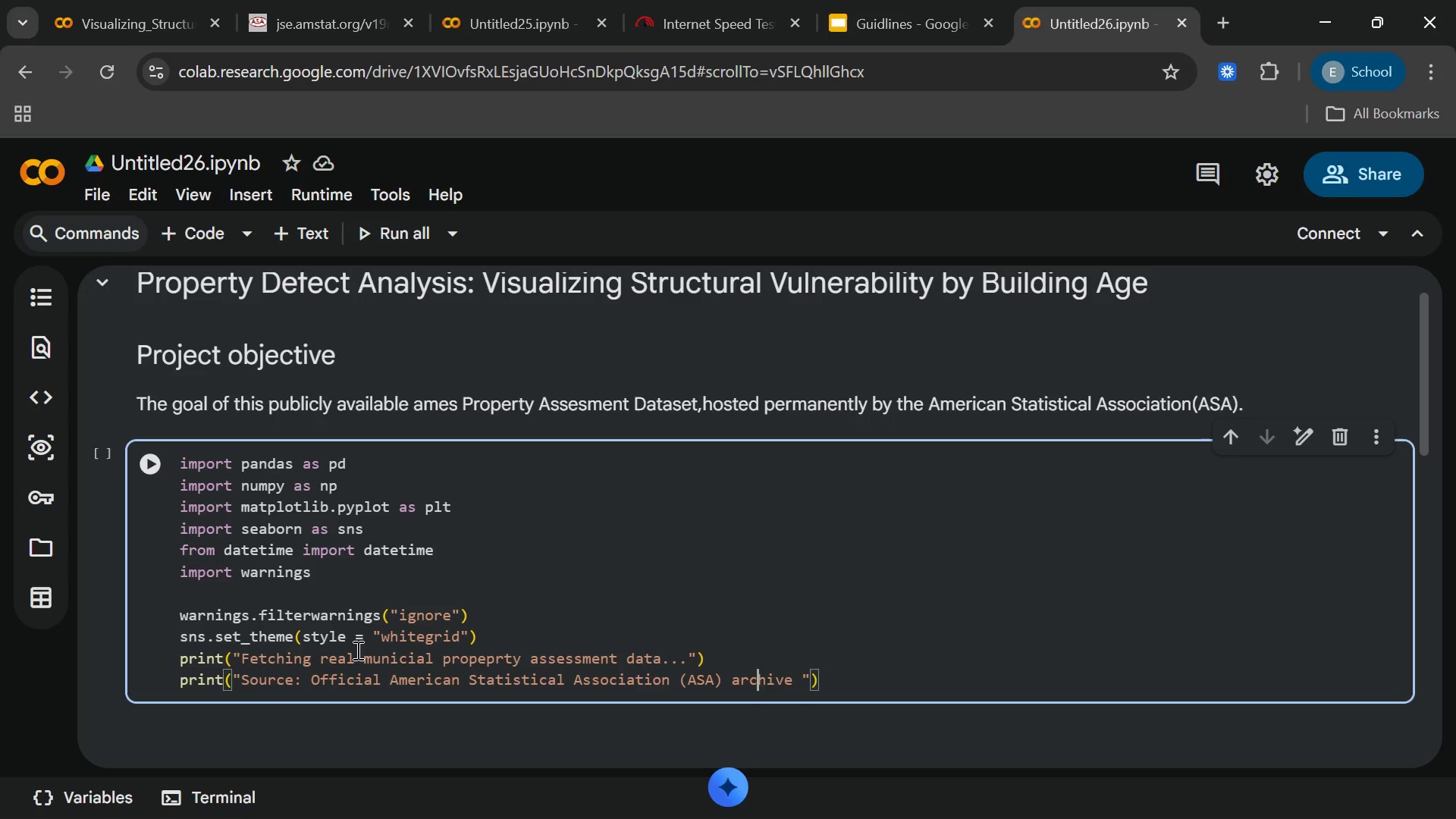 
key(ArrowRight)
 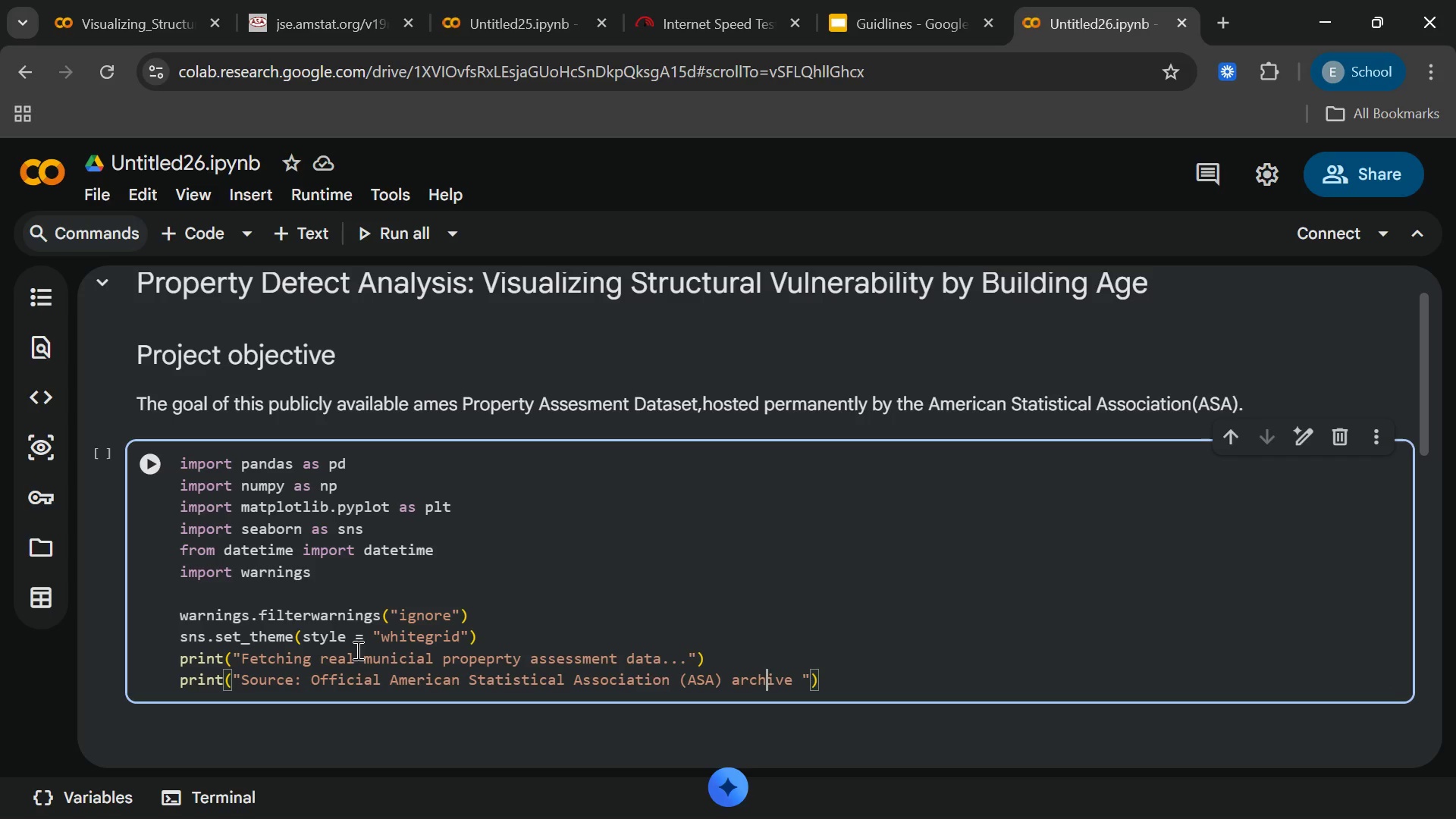 
key(ArrowRight)
 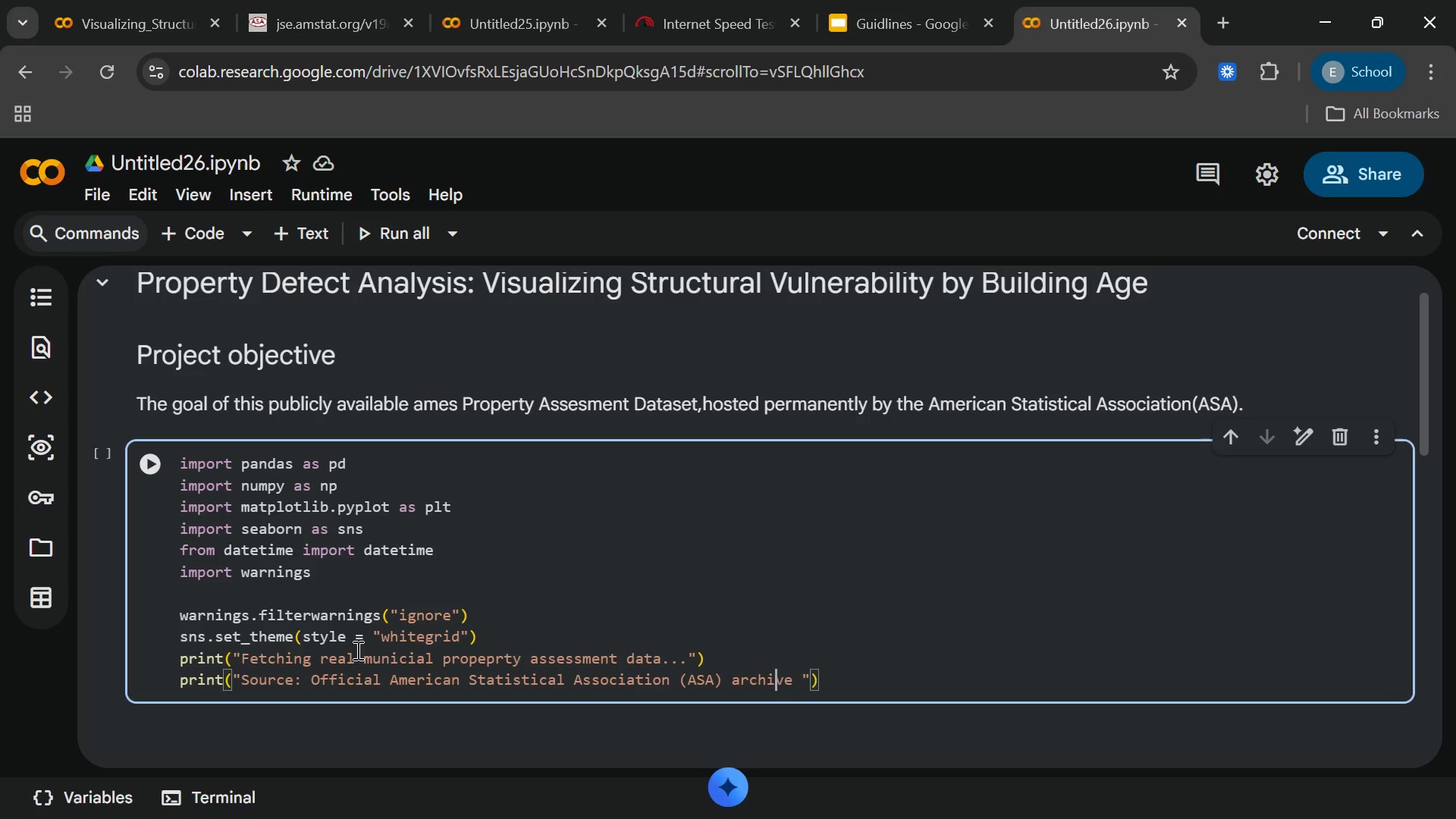 
key(ArrowRight)
 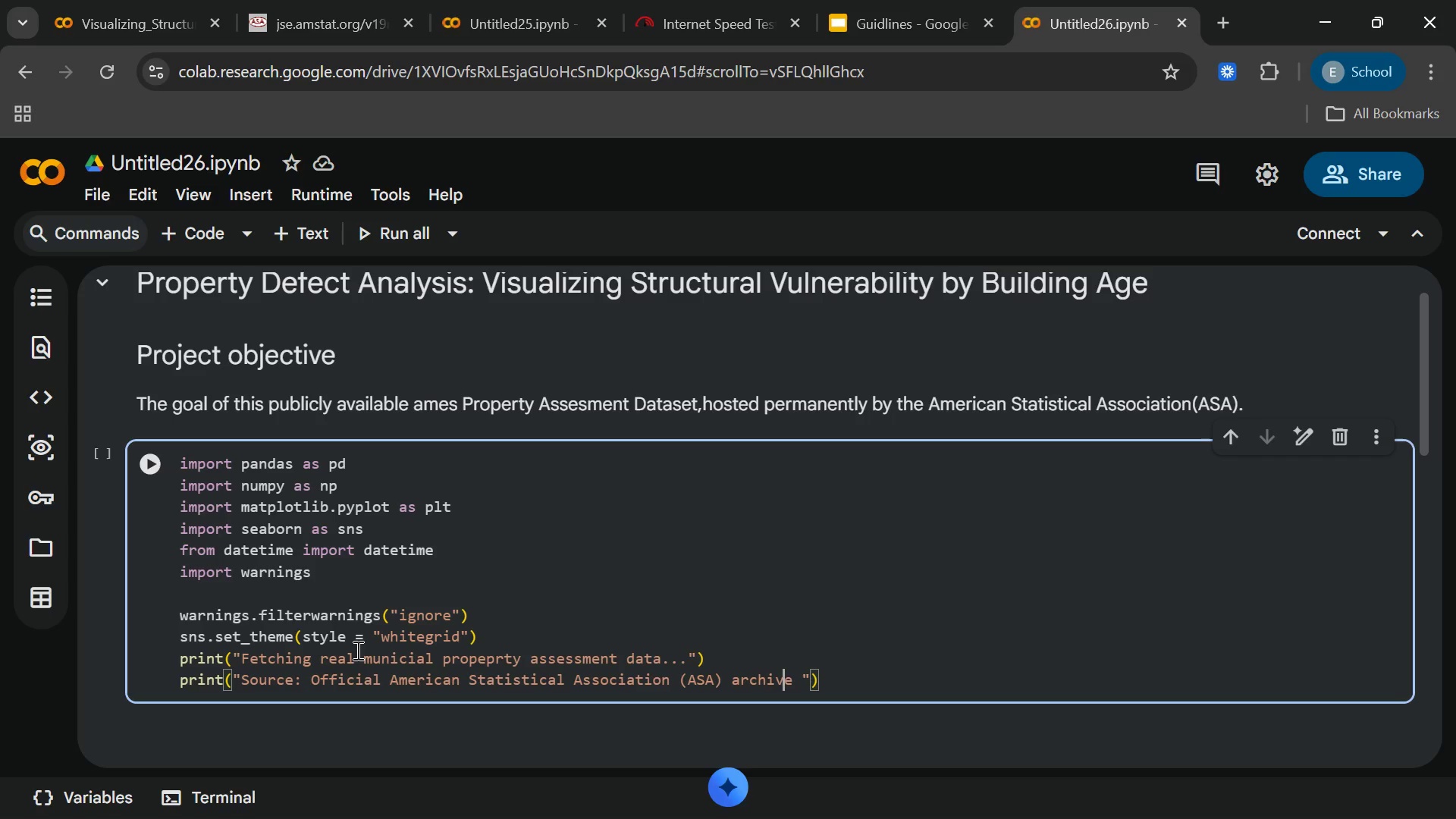 
key(ArrowRight)
 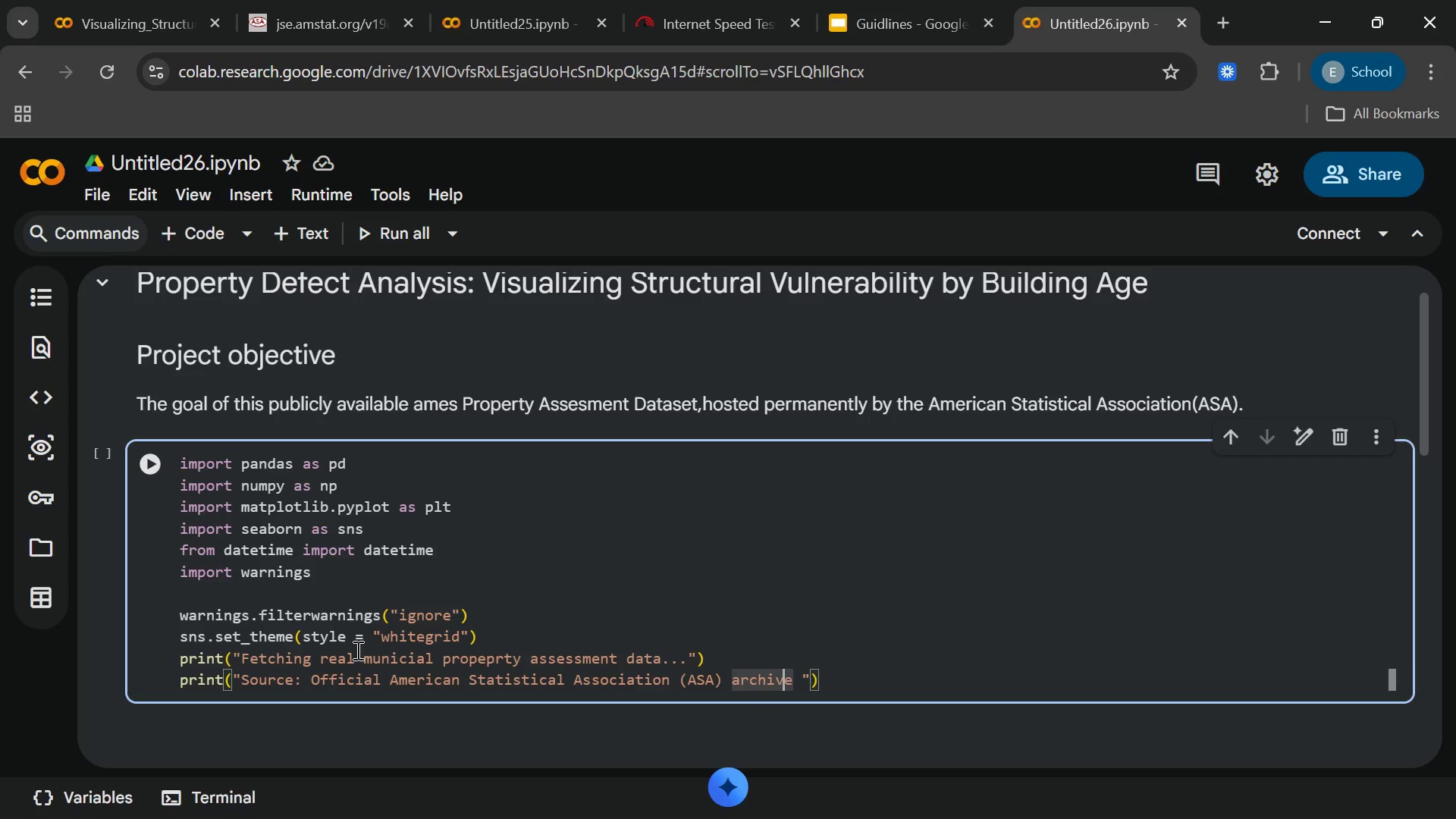 
key(ArrowRight)
 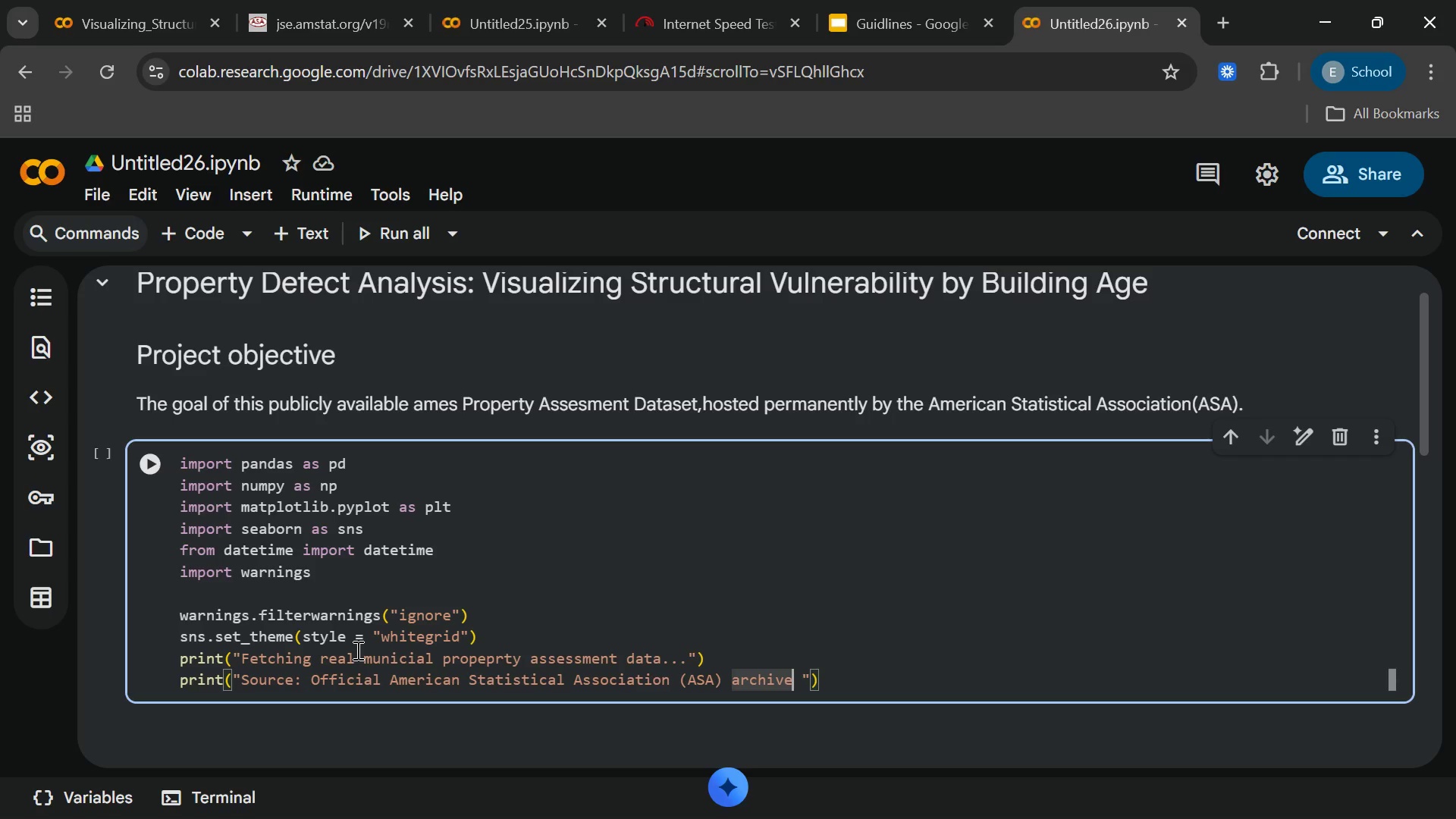 
key(Period)
 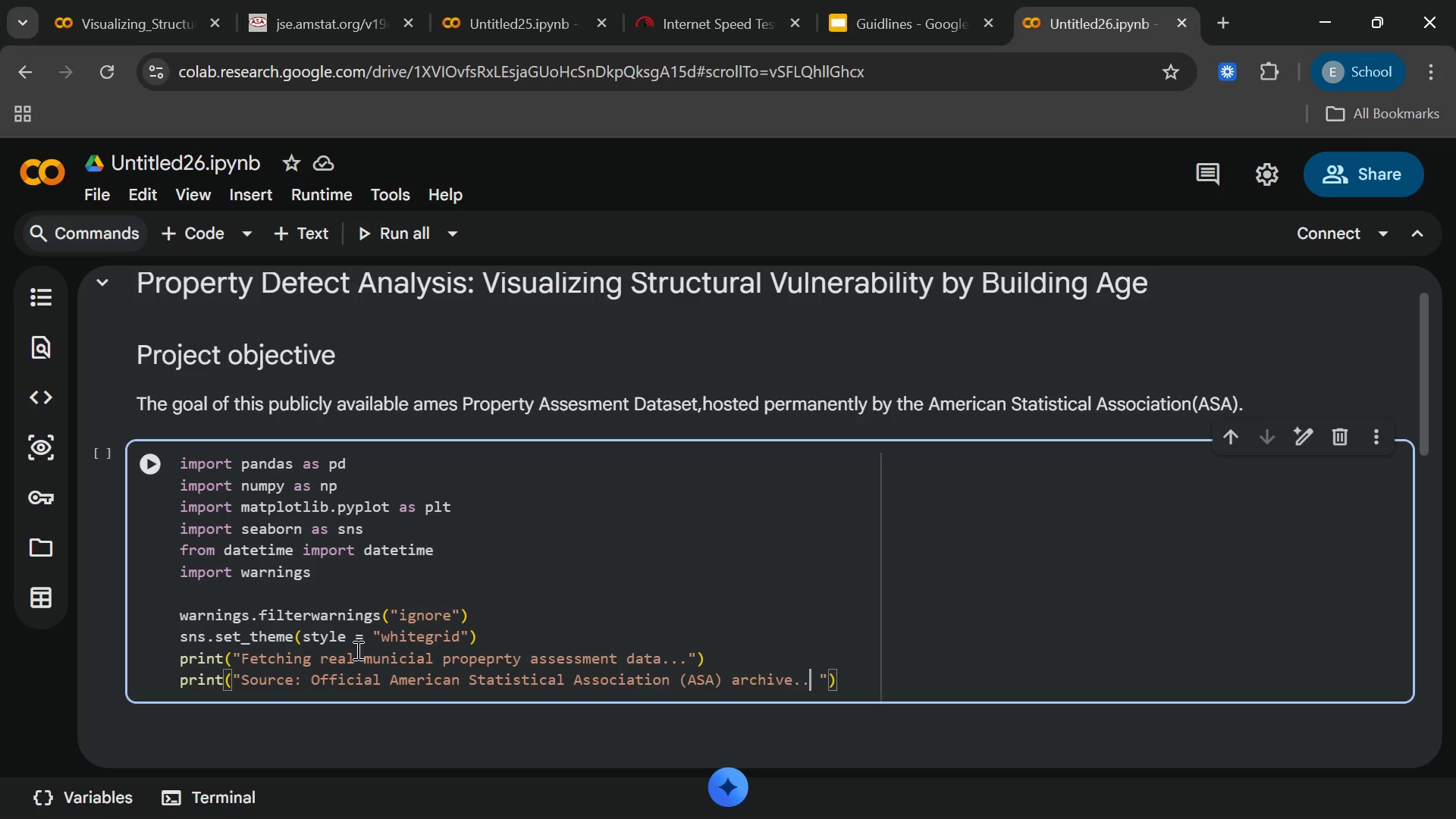 
key(Period)
 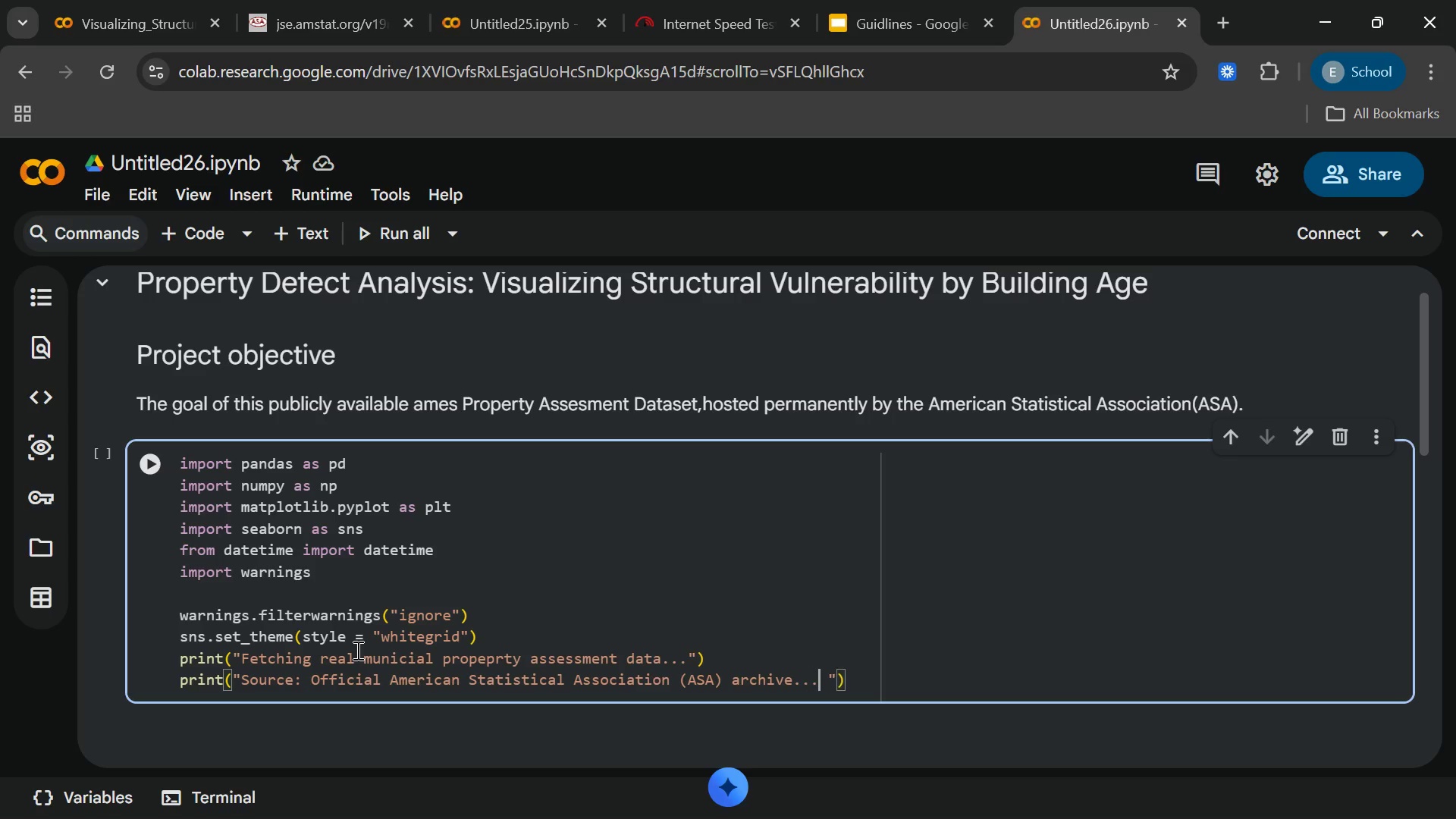 
key(Period)
 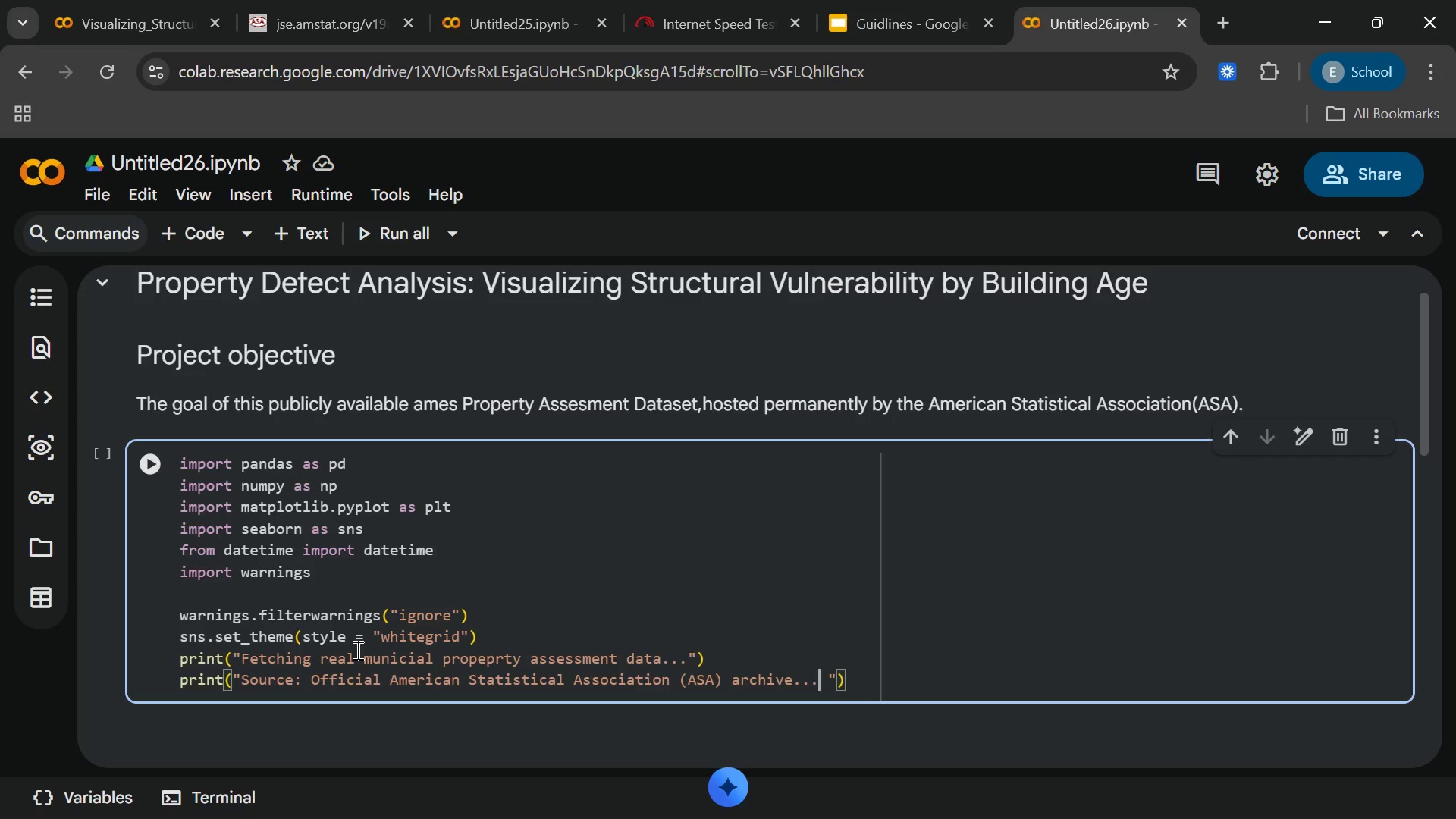 
key(ArrowRight)
 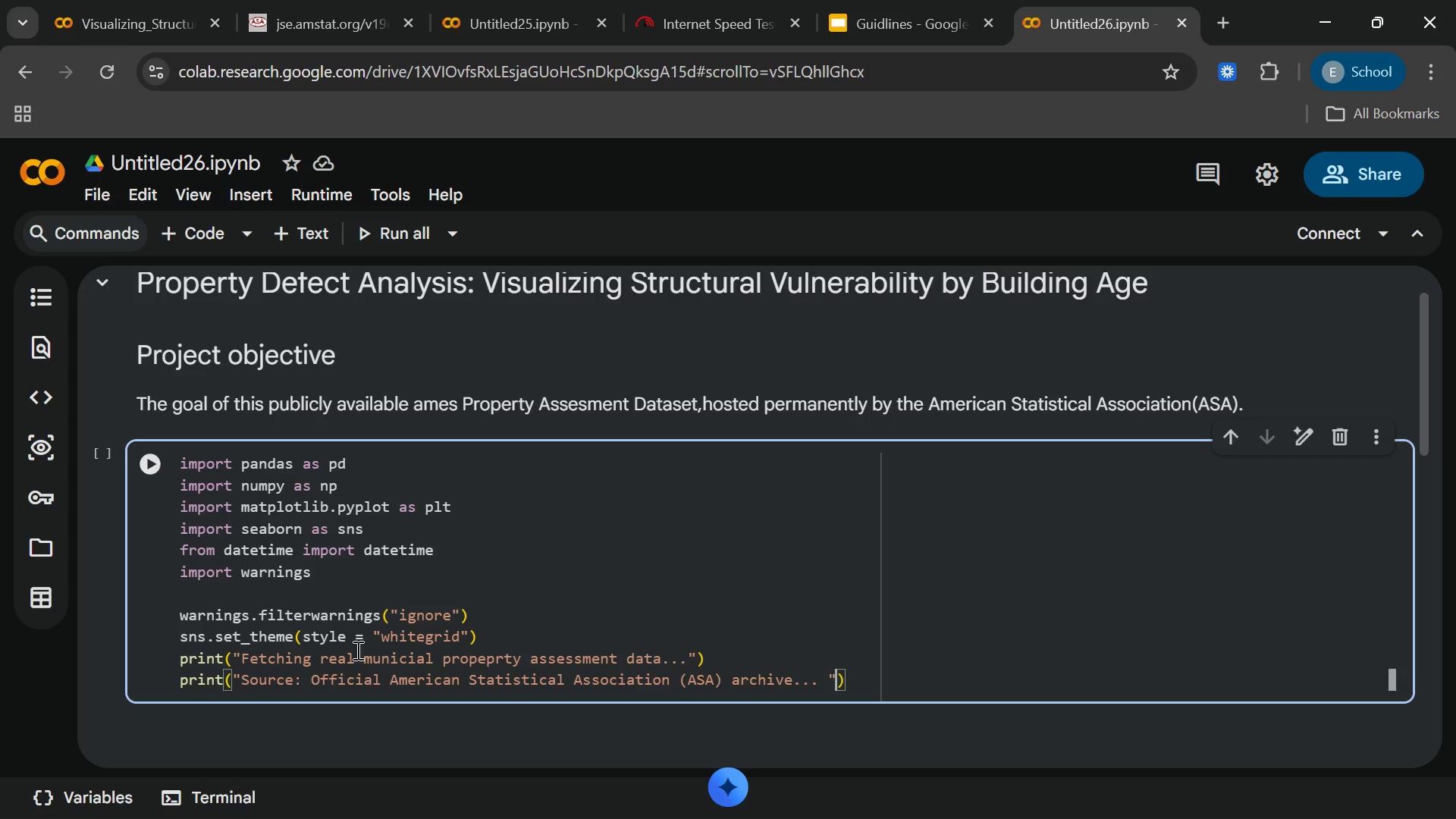 
key(ArrowRight)
 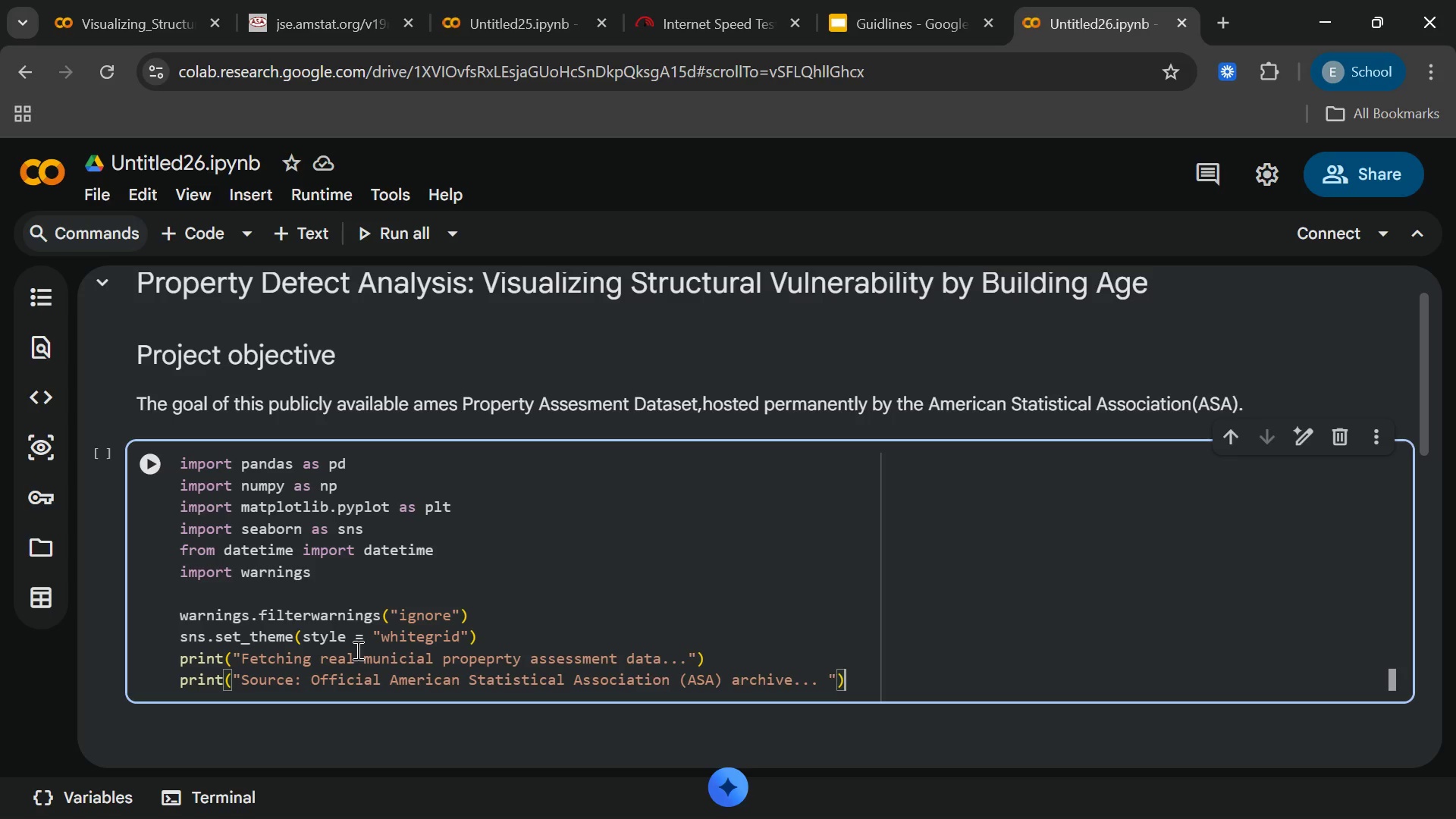 
key(ArrowRight)
 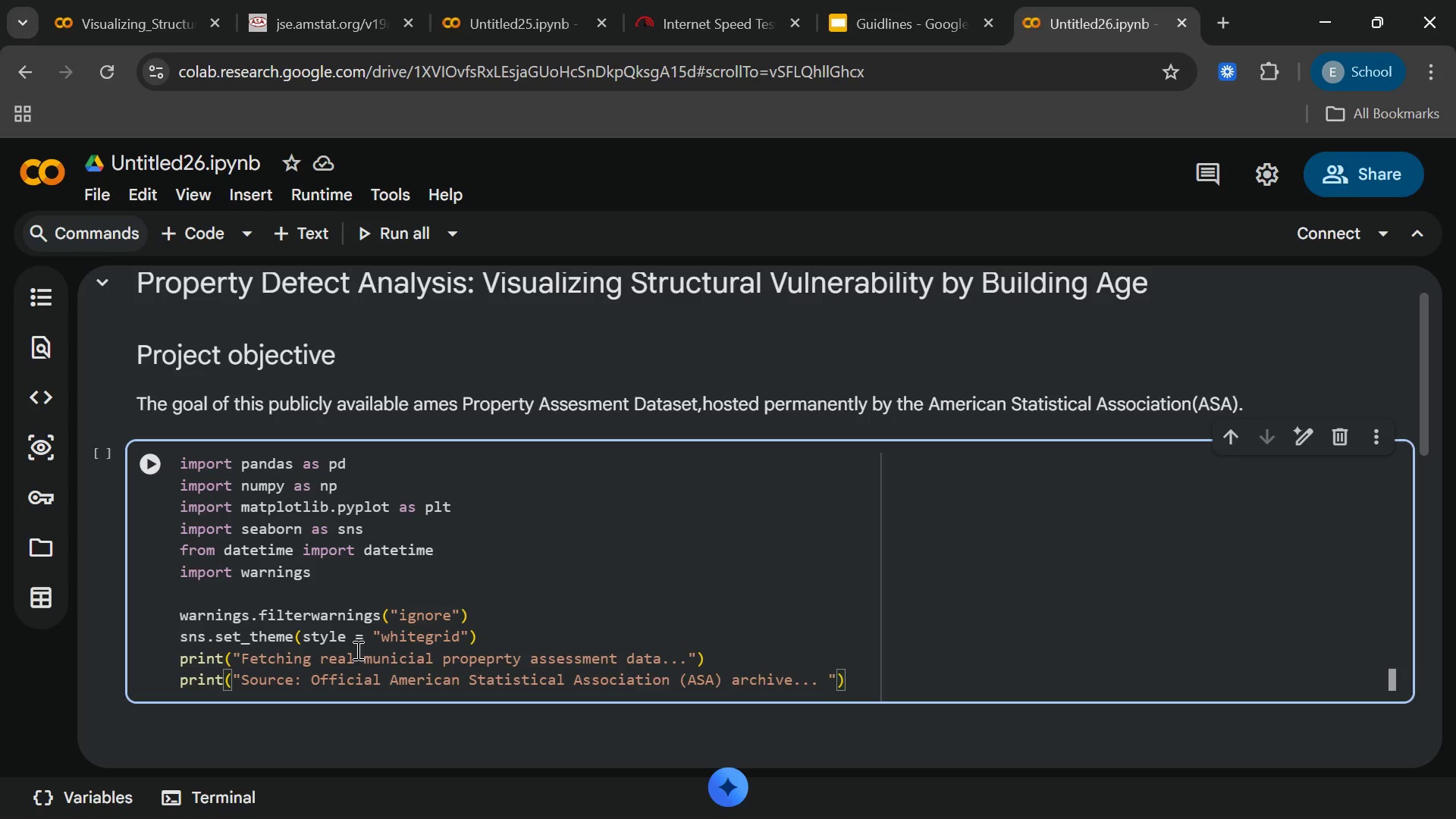 
key(Enter)
 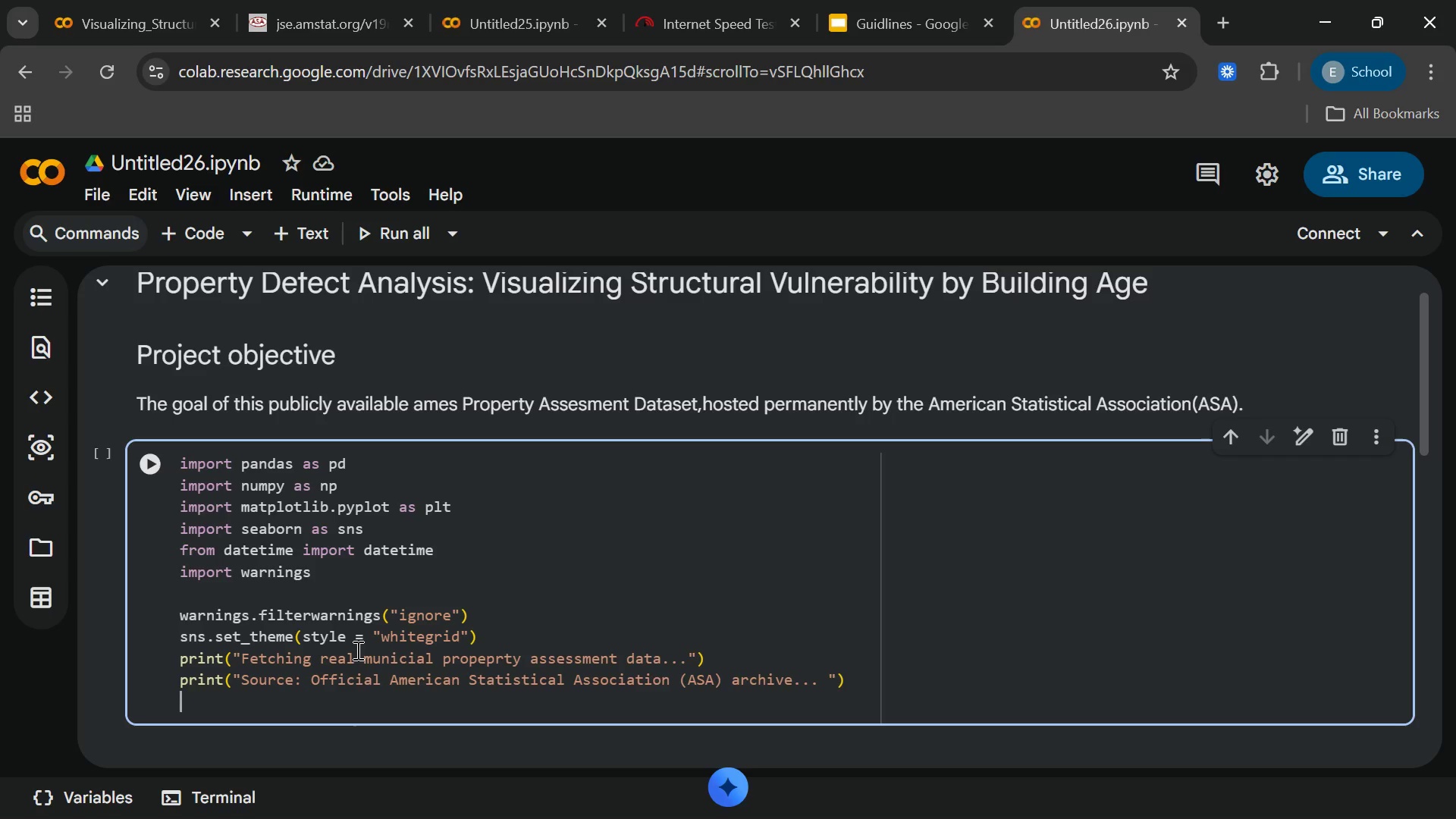 
type(tc)
key(Backspace)
type(xt_url = )
 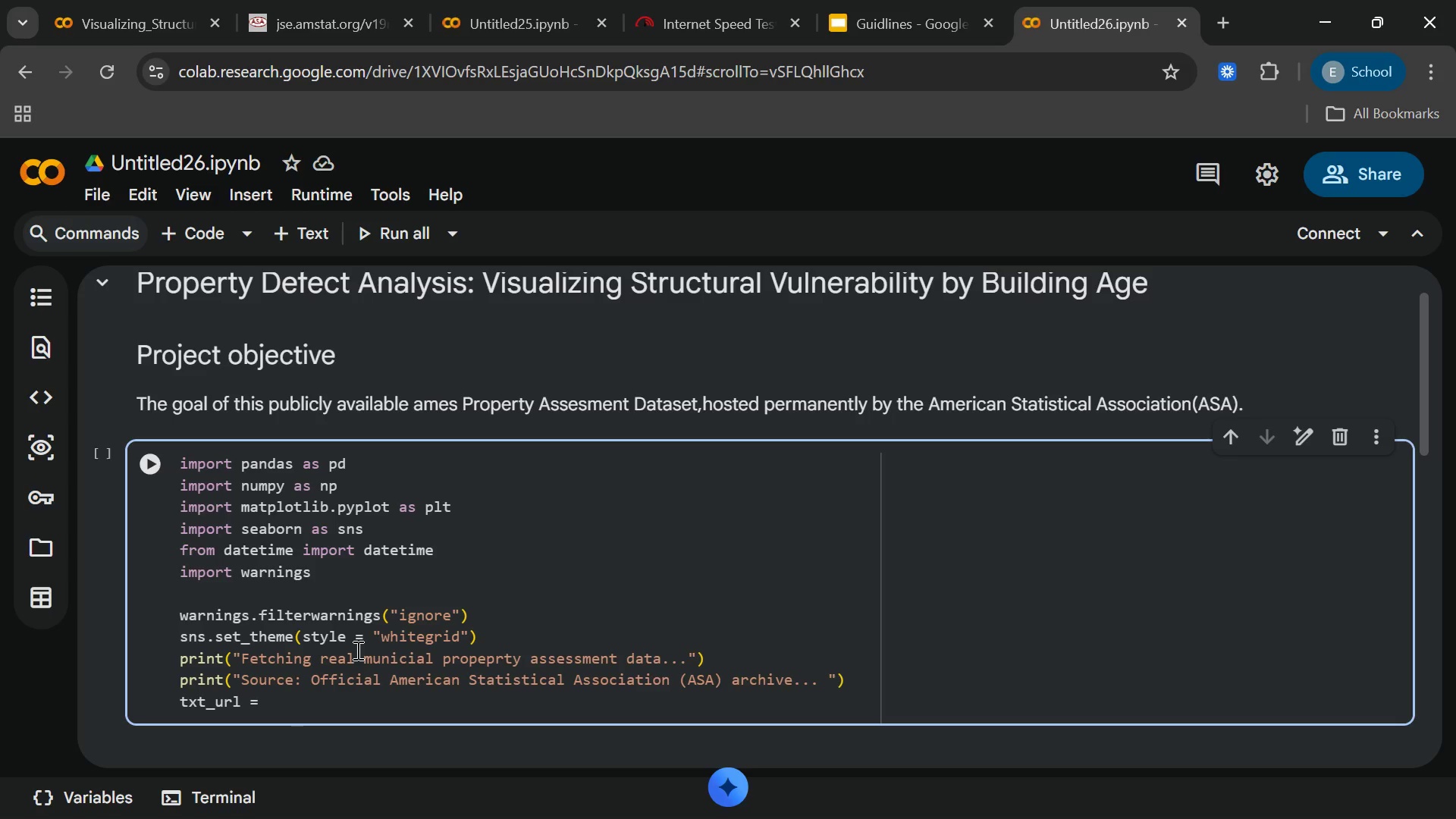 
left_click([312, 0])
 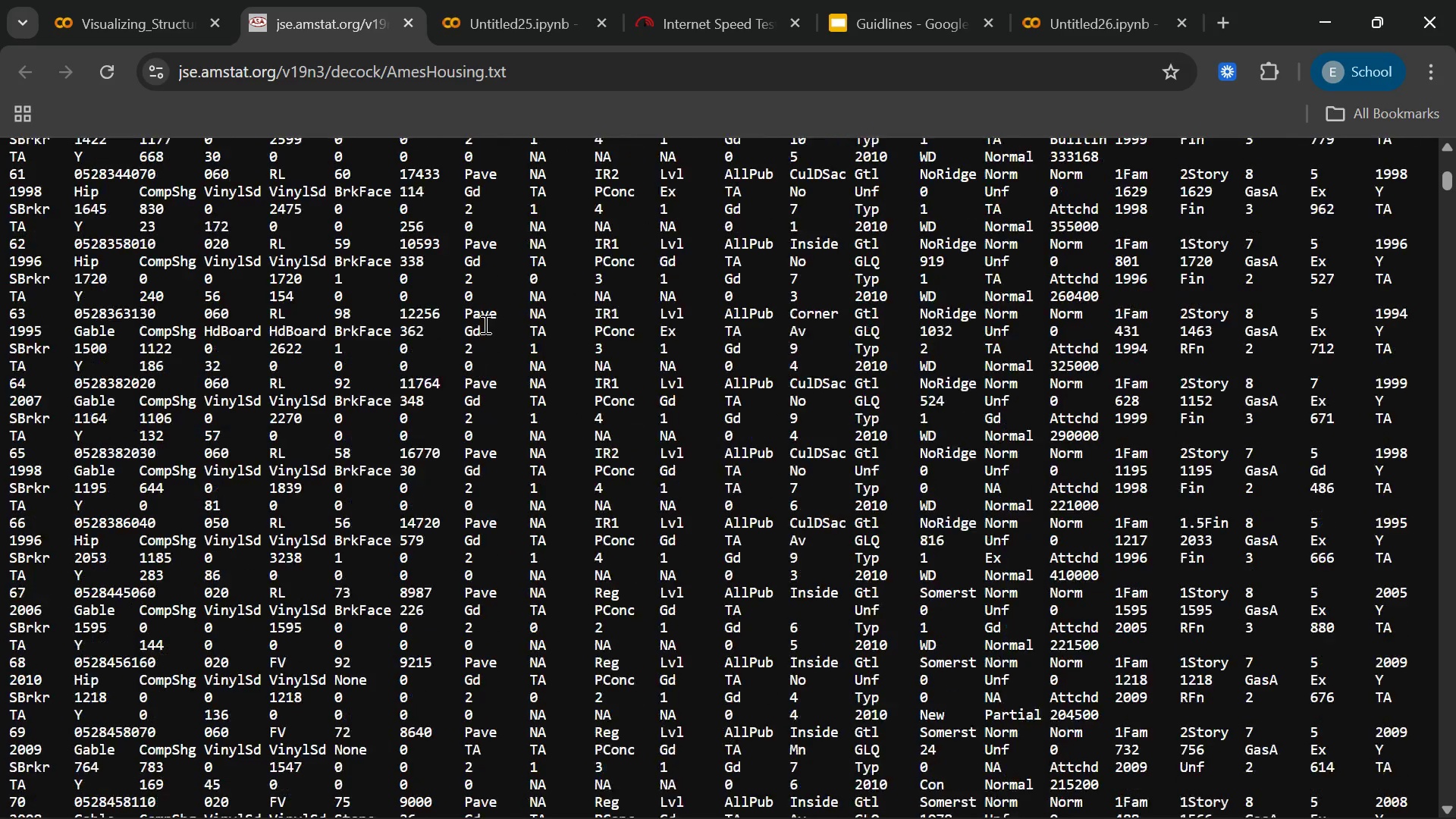 
wait(15.06)
 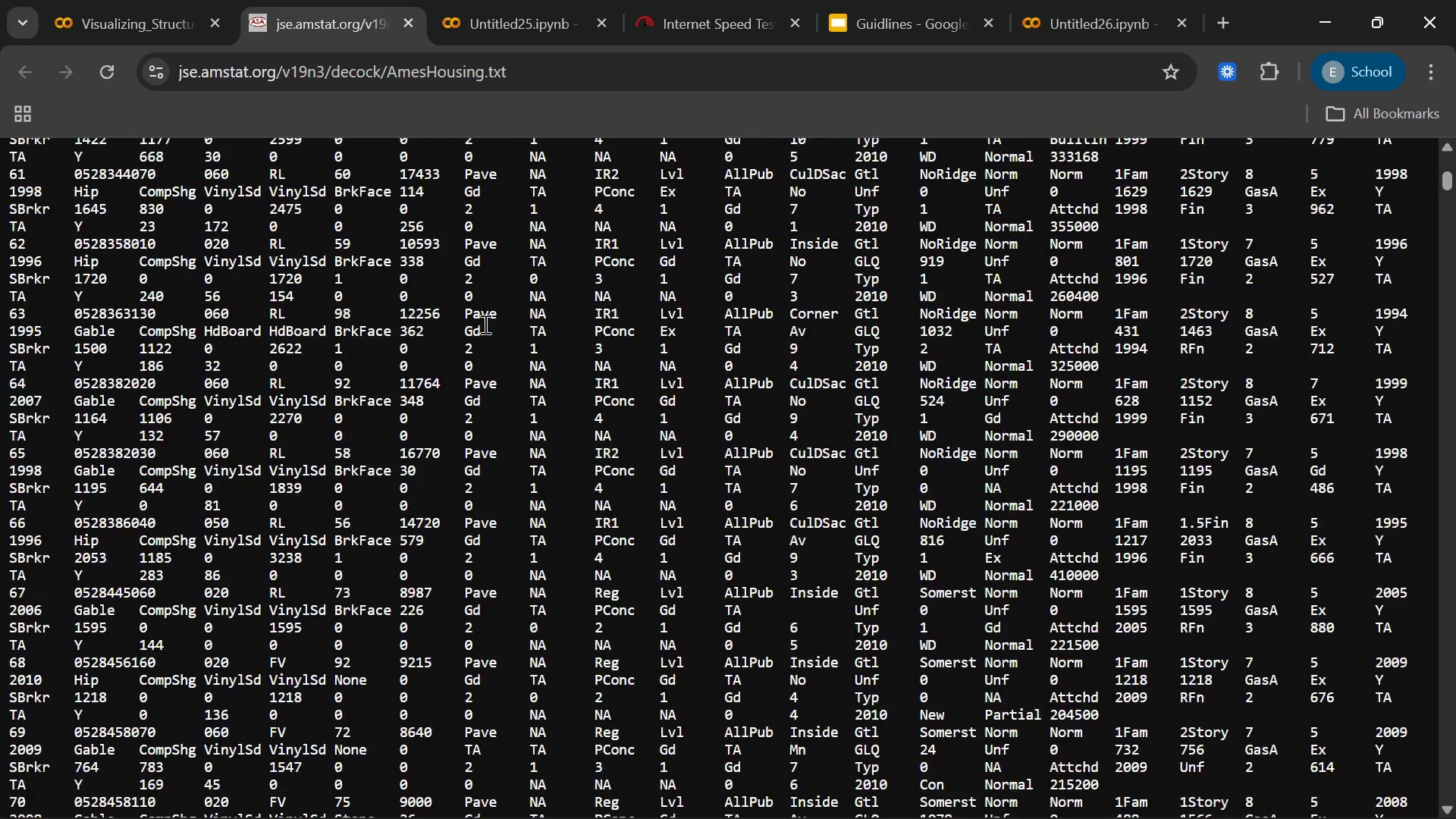 
left_click([519, 69])
 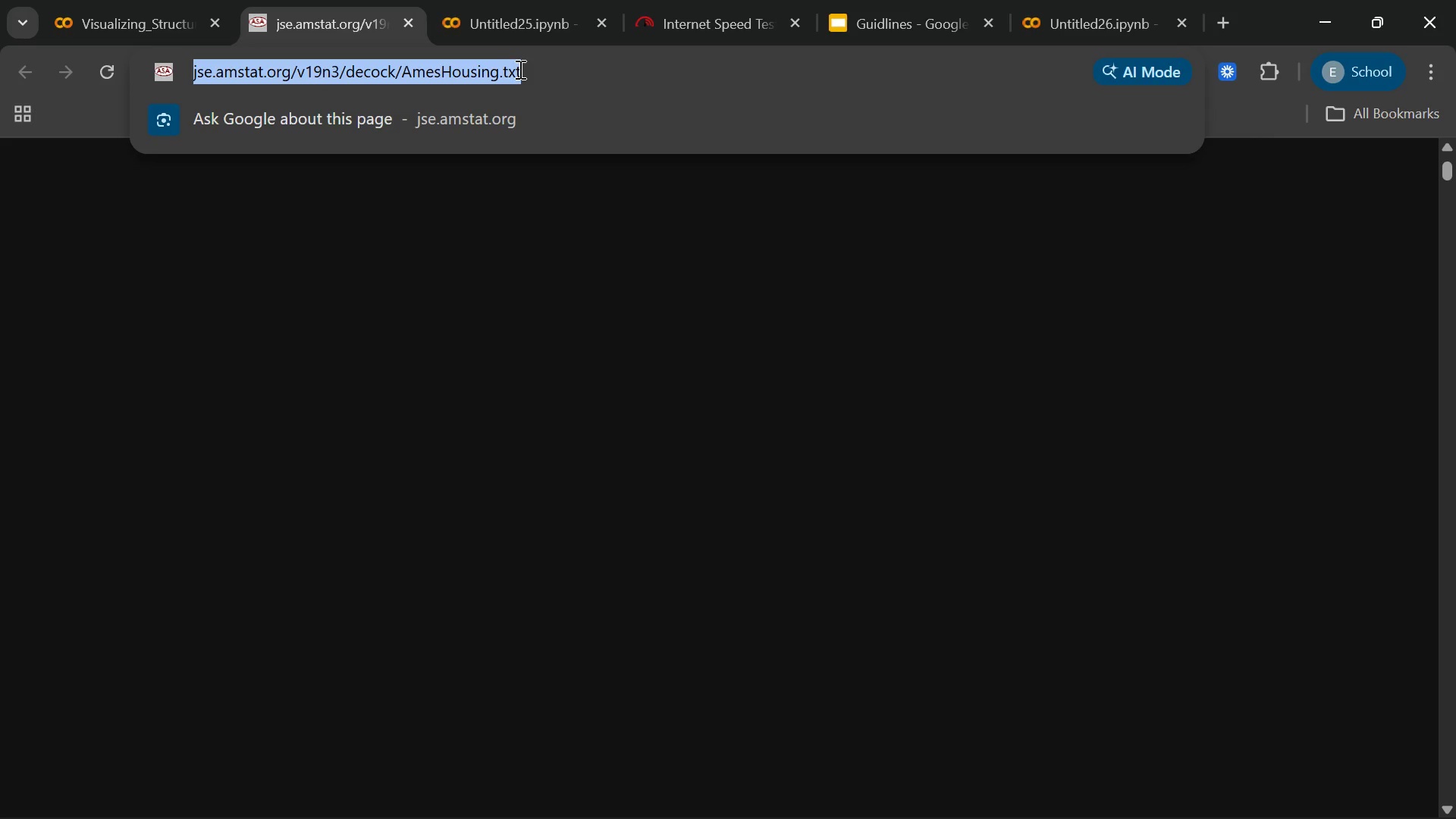 
key(Control+C)
 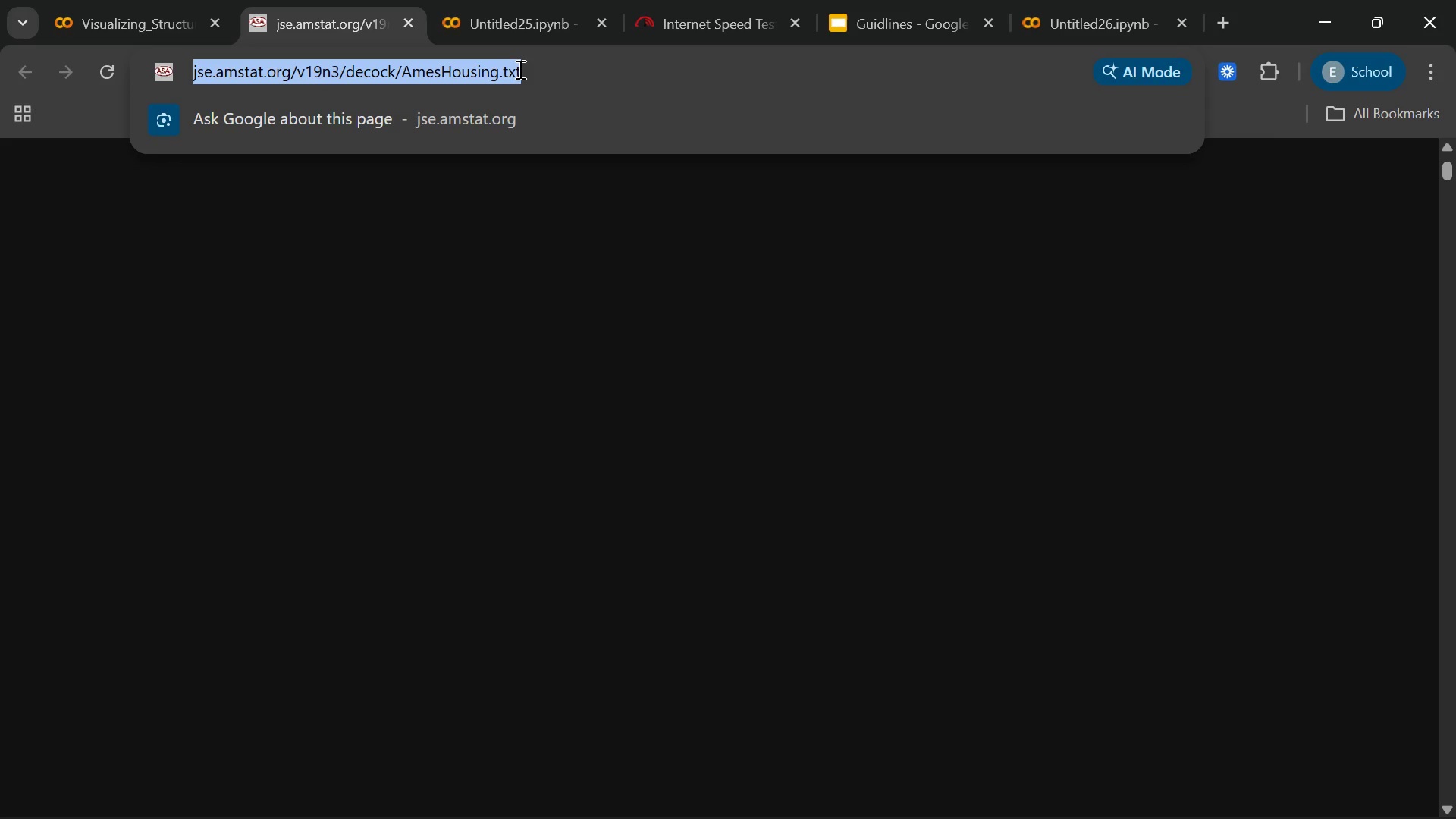 
key(Control+C)
 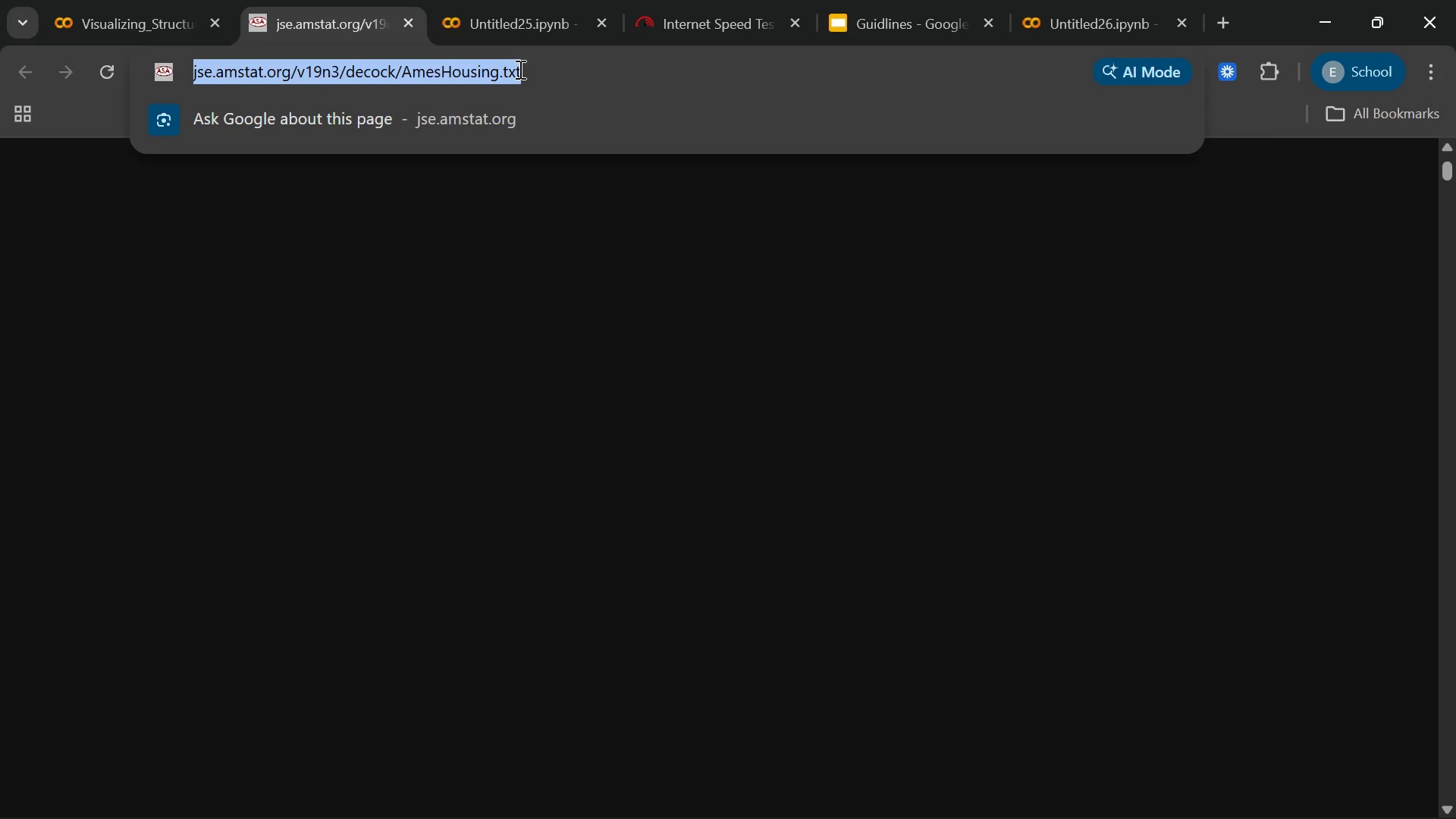 
key(Control+C)
 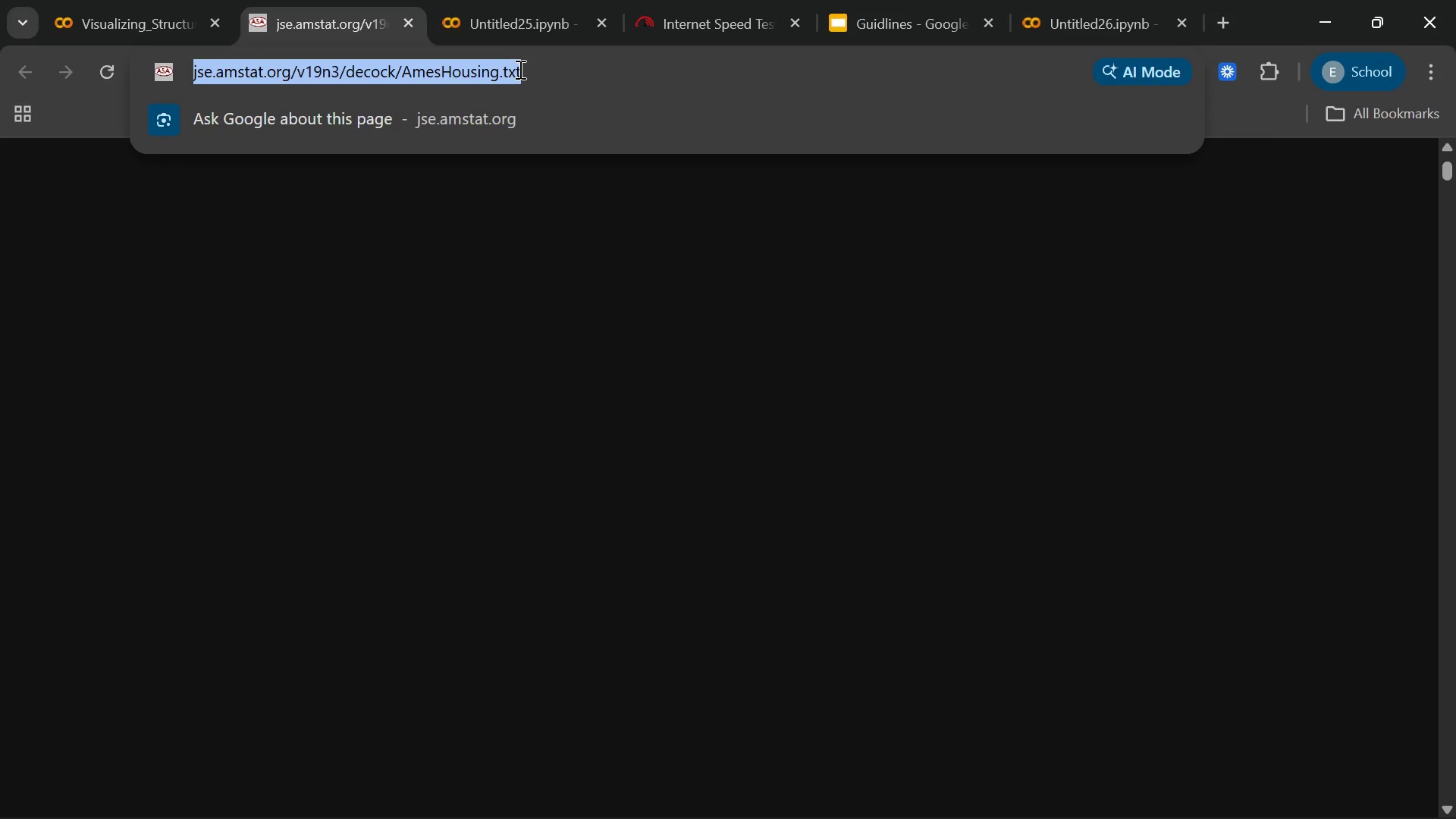 
scroll: coordinate [519, 69], scroll_direction: up, amount: 3.0
 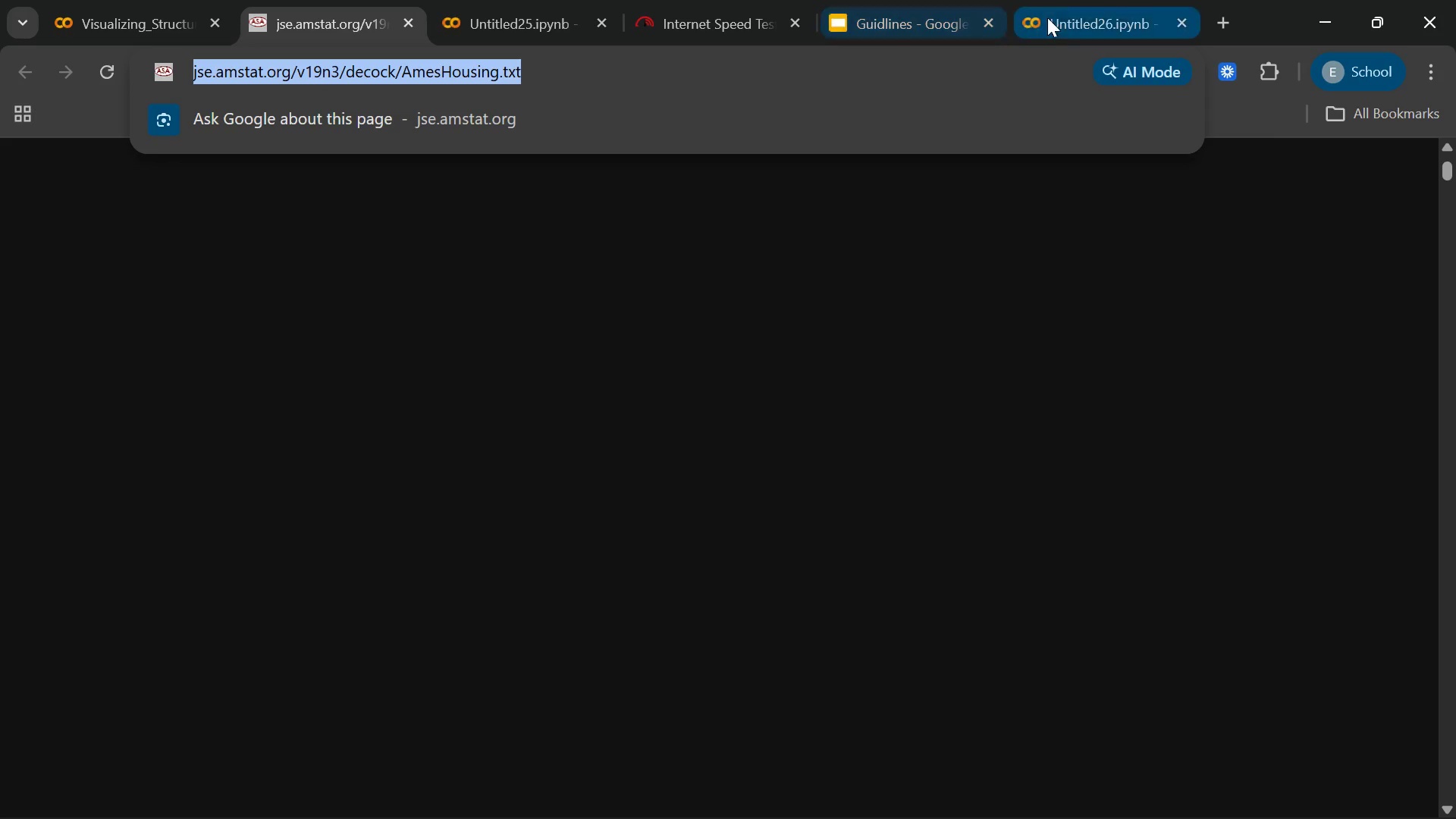 
left_click([1052, 16])
 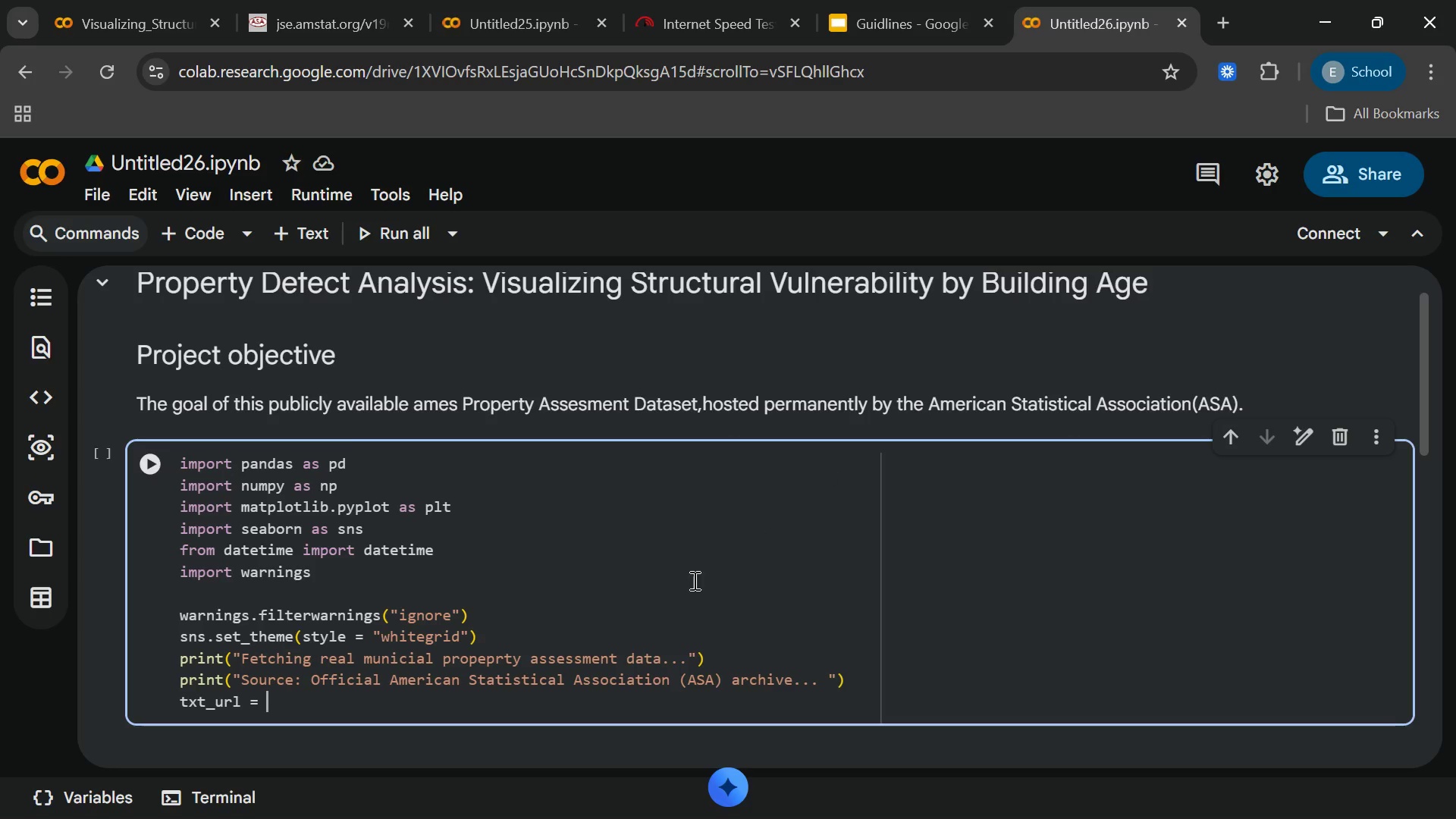 
hold_key(key=ControlLeft, duration=0.55)
 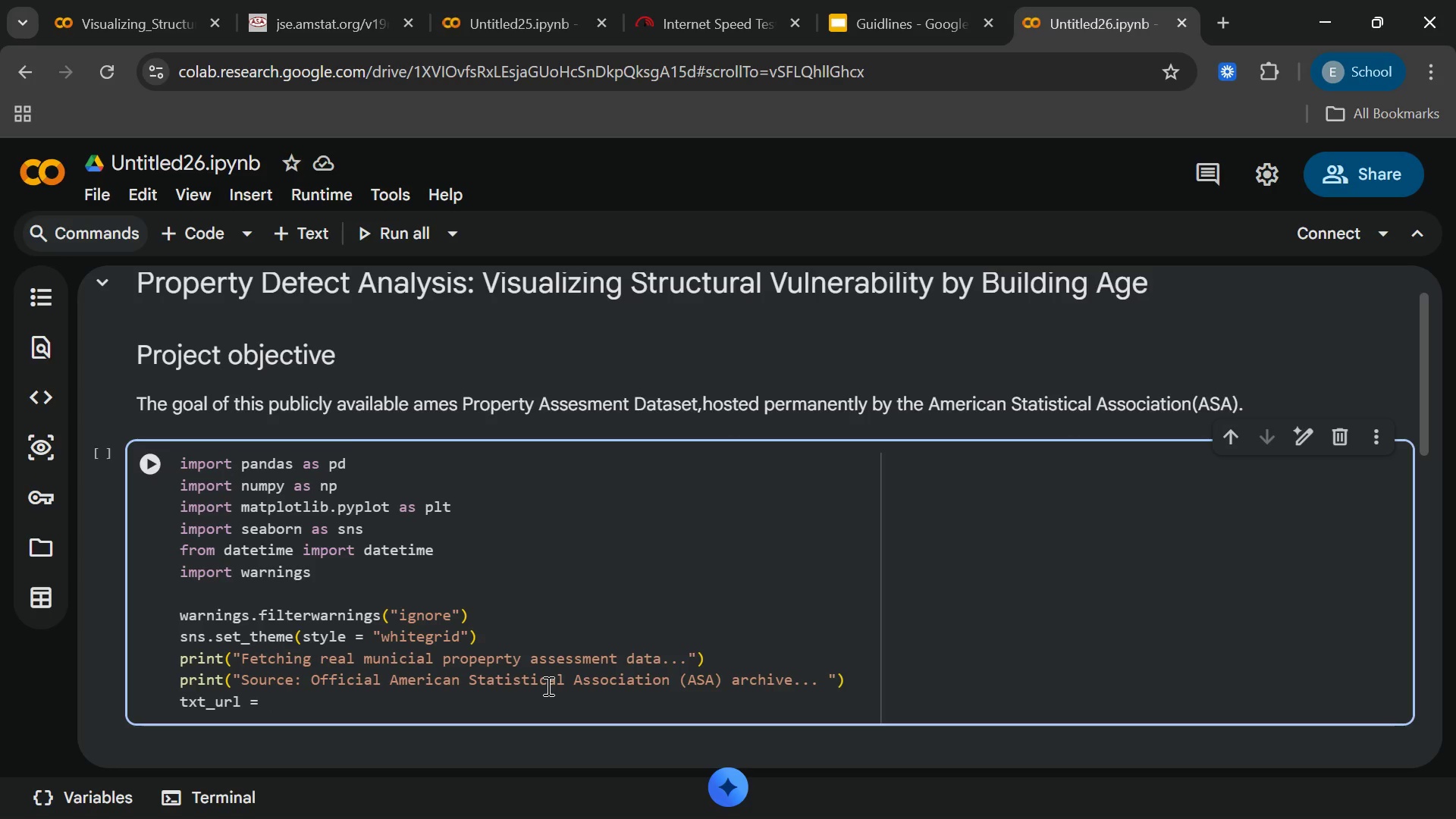 
key(Shift+Quote)
 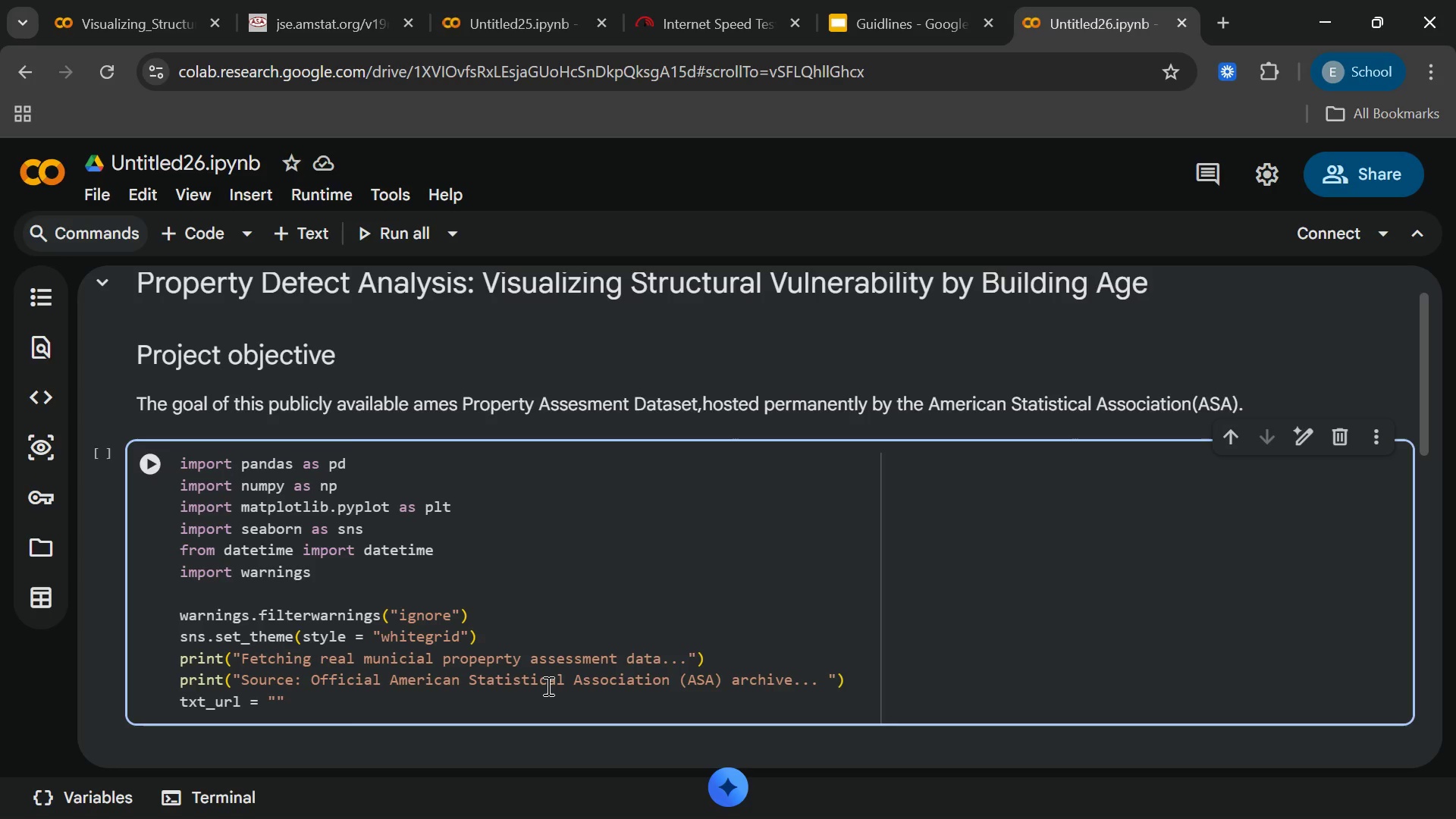 
key(Control+V)
 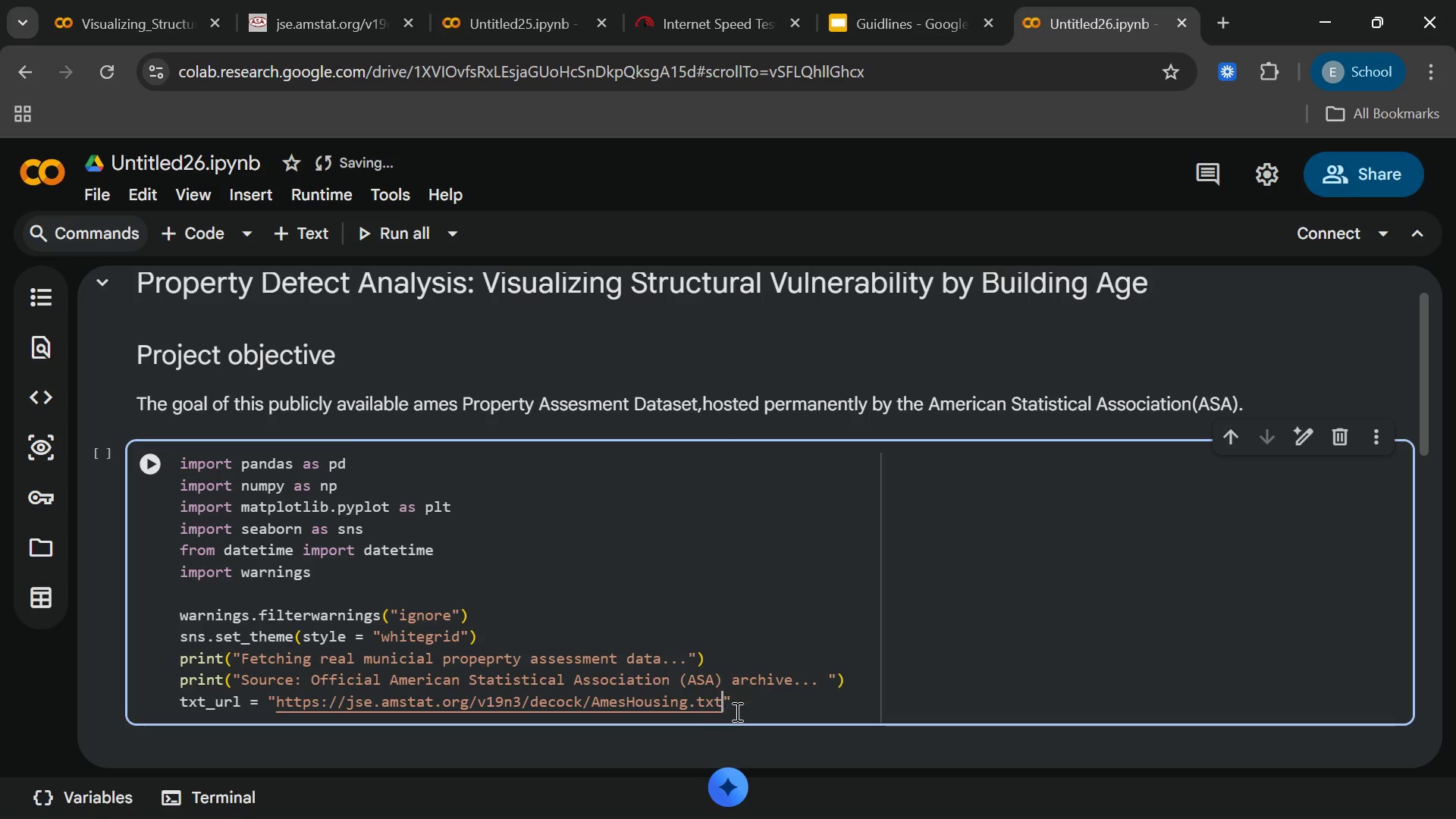 
left_click([757, 693])
 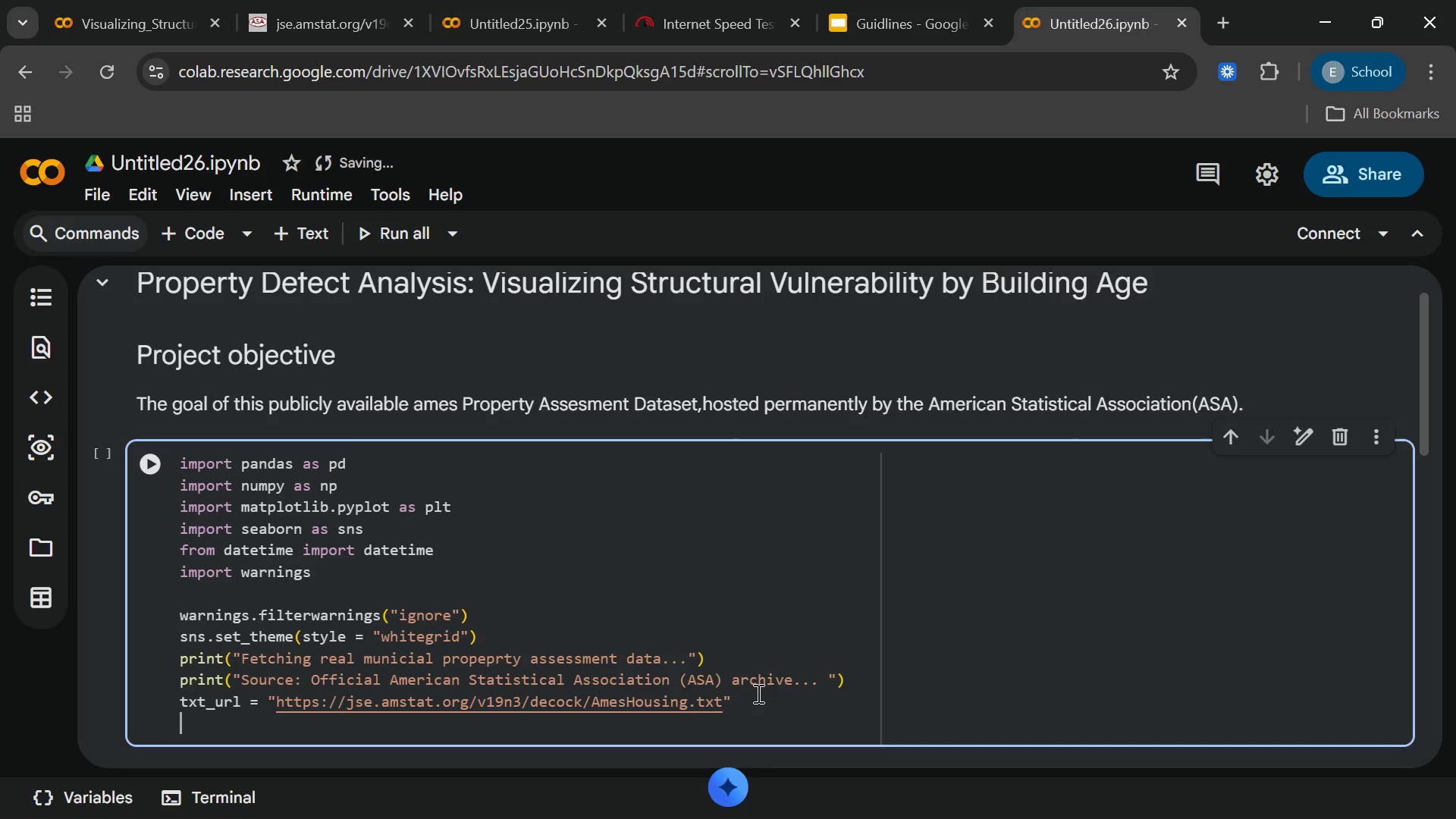 
key(Enter)
 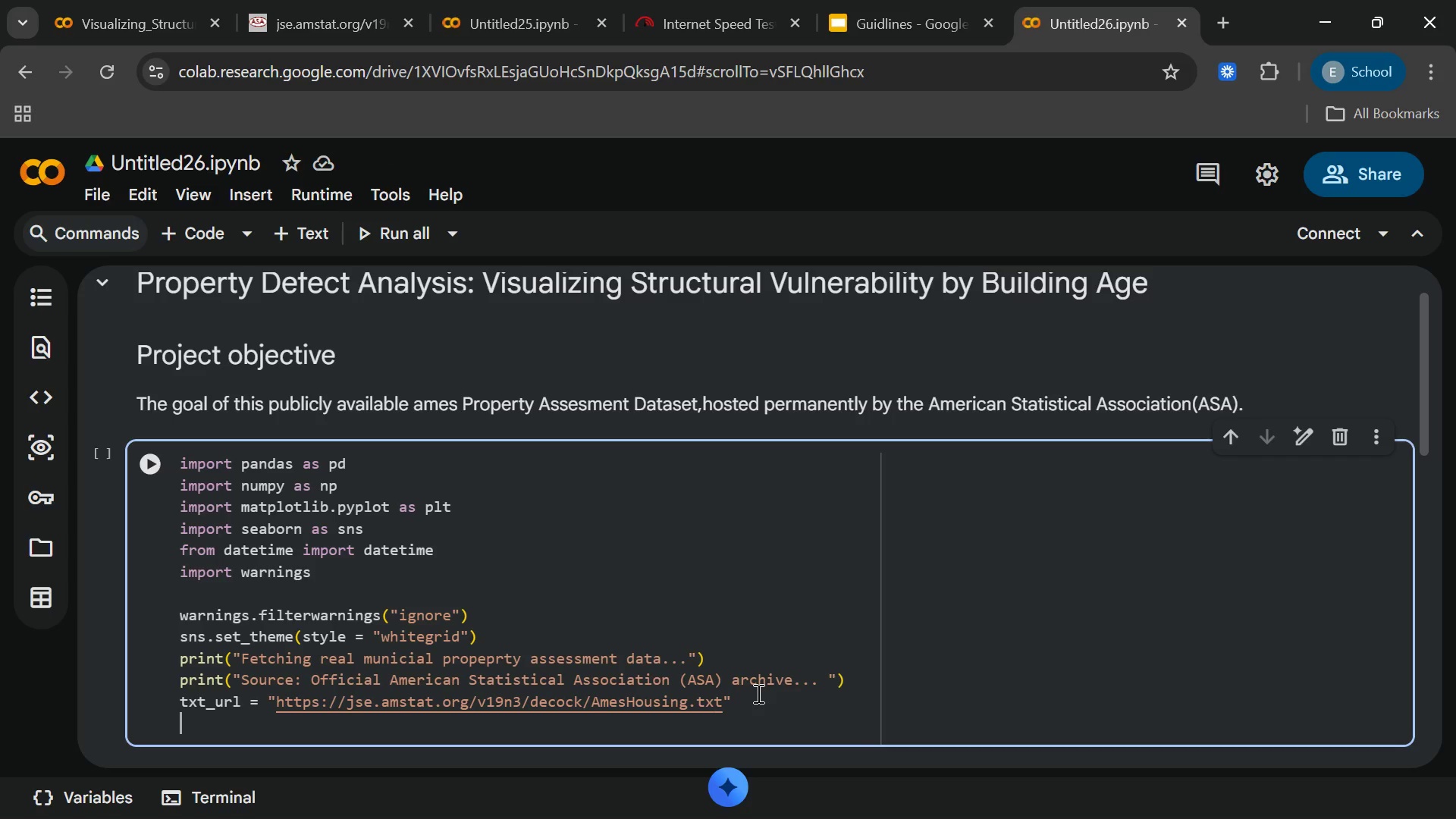 
type(df_raw = )
 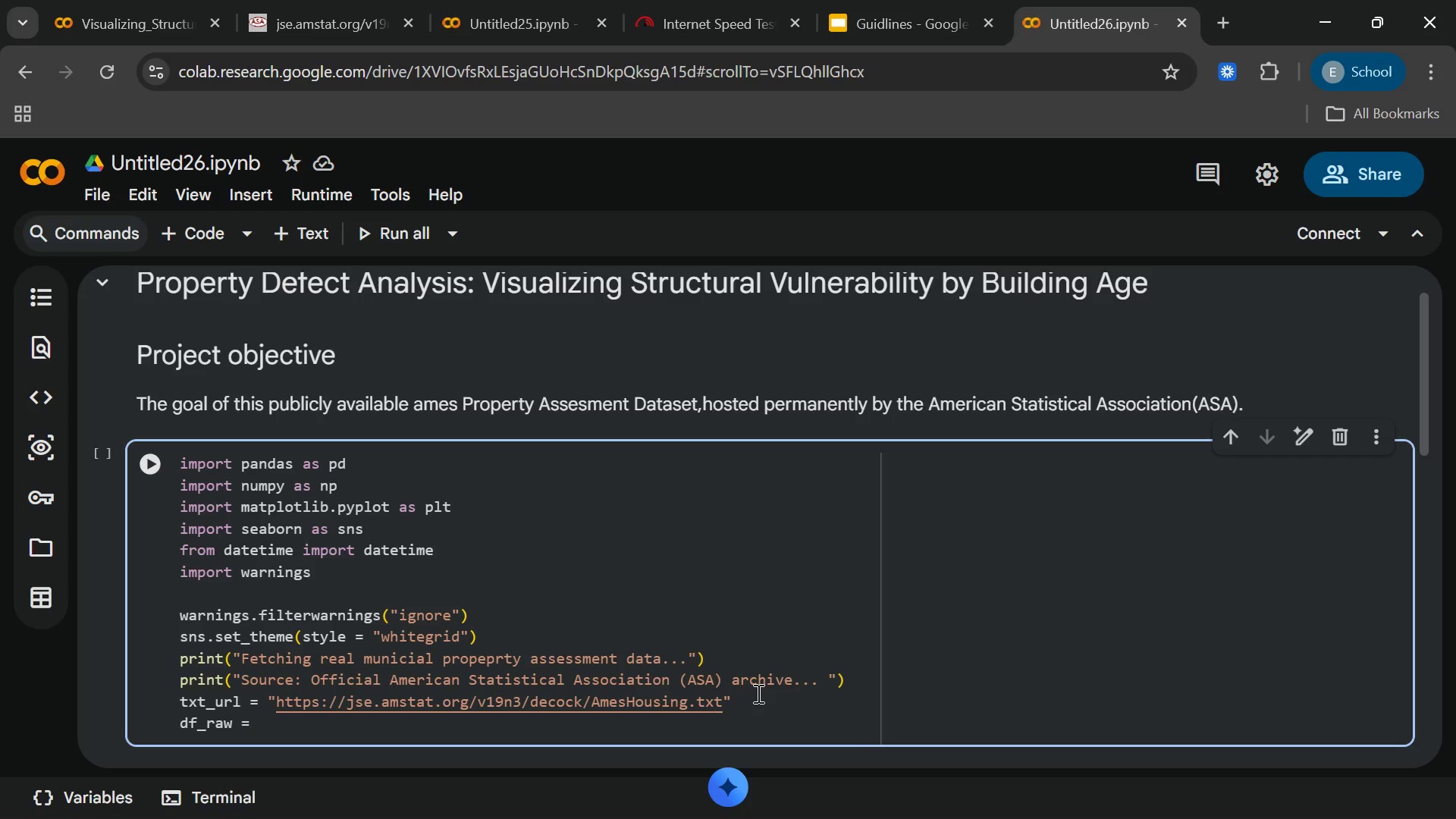 
wait(10.22)
 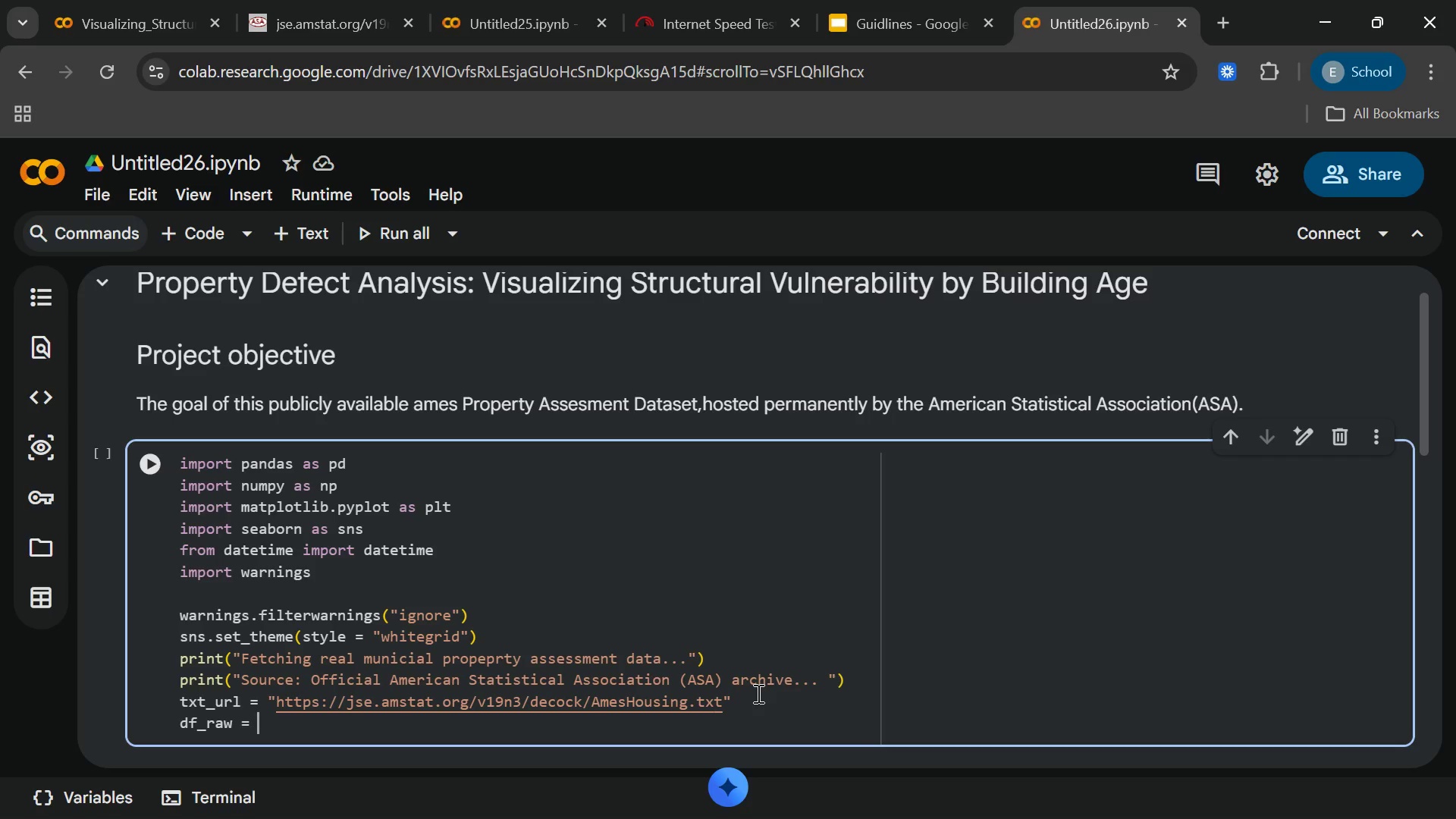 
type(pd.reas)
key(Backspace)
type(d_csv (txt_yrl)
key(Backspace)
key(Backspace)
key(Backspace)
type(url)
 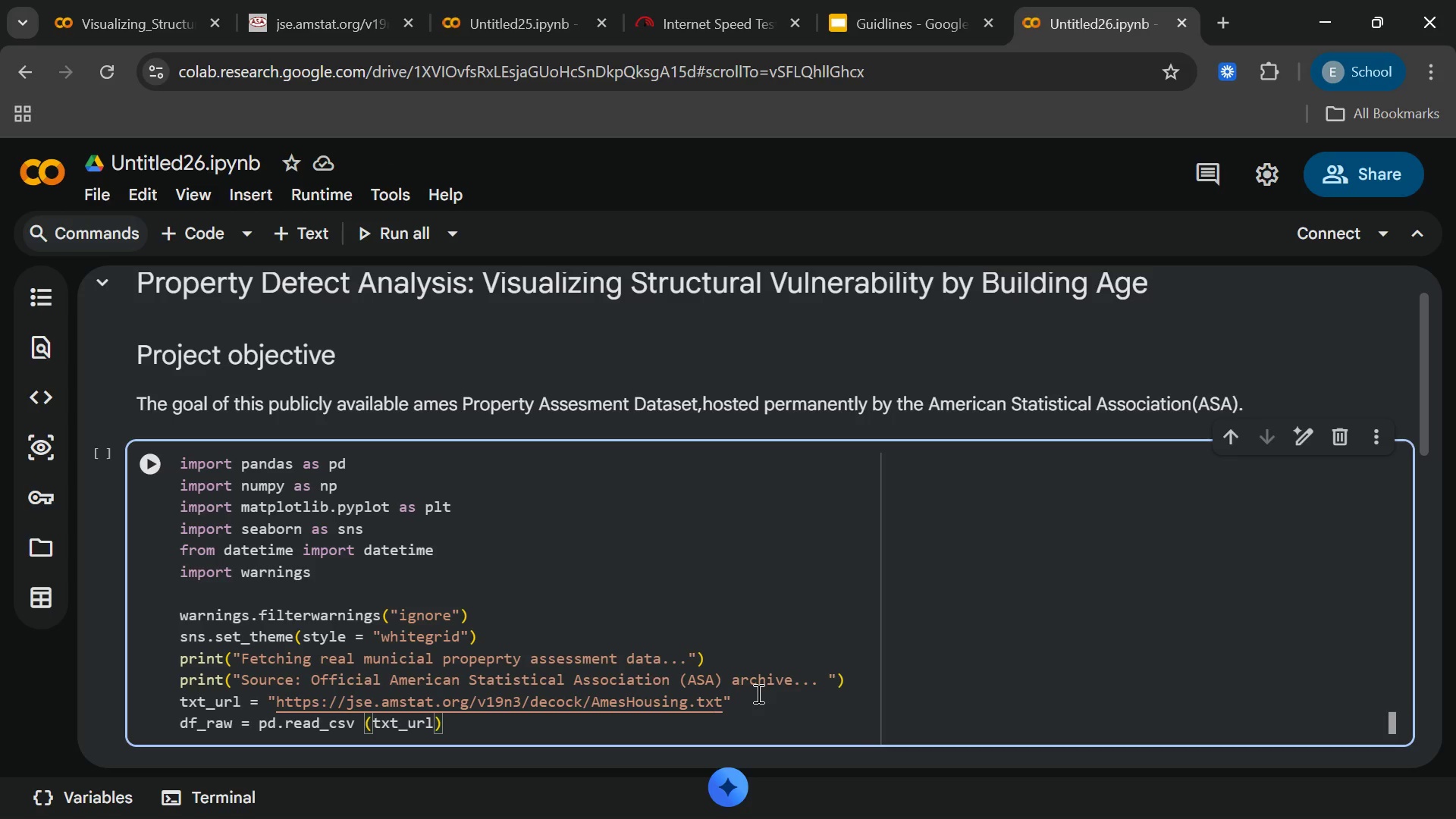 
key(ArrowRight)
 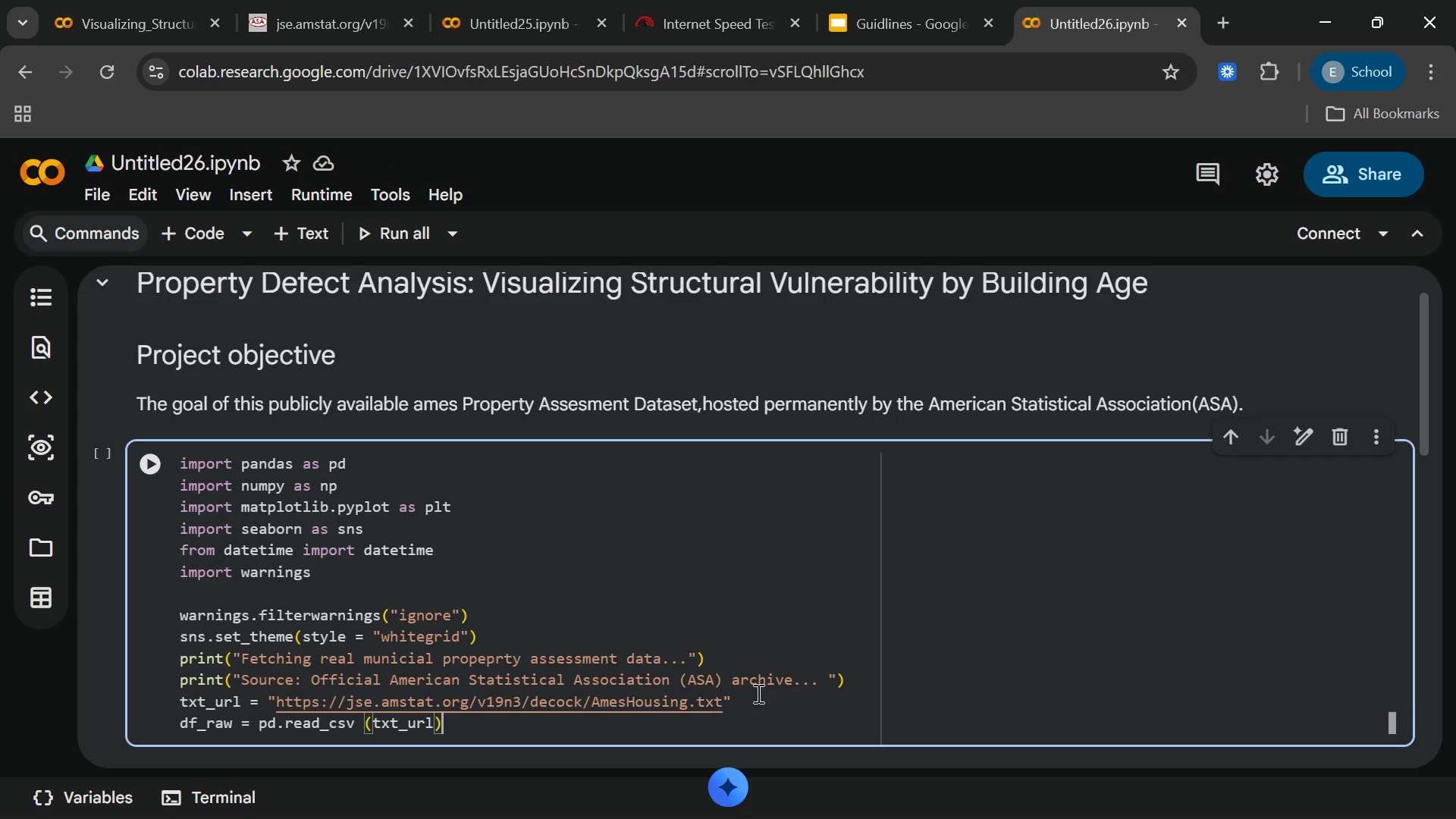 
key(ArrowRight)
 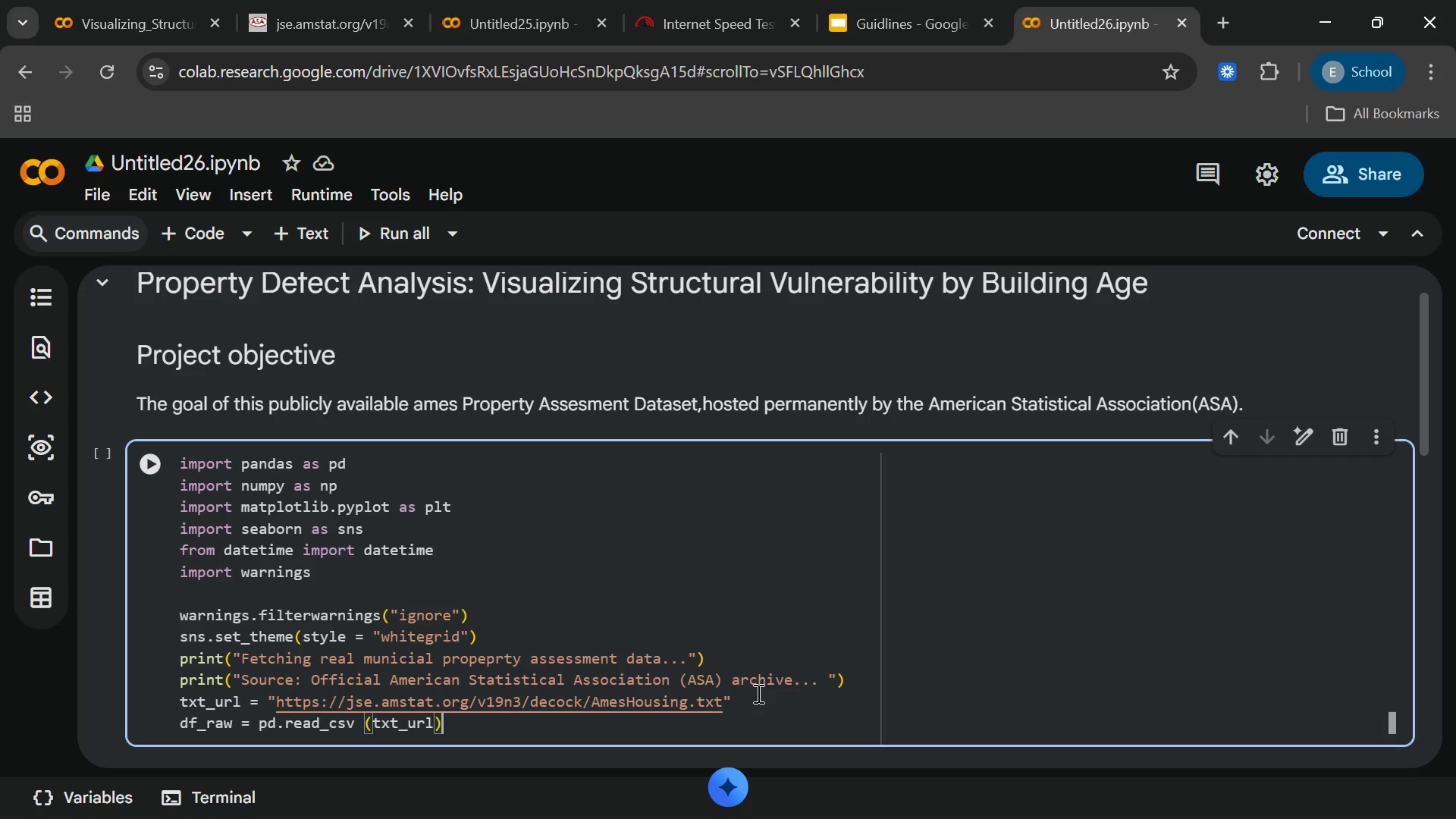 
key(ArrowLeft)
 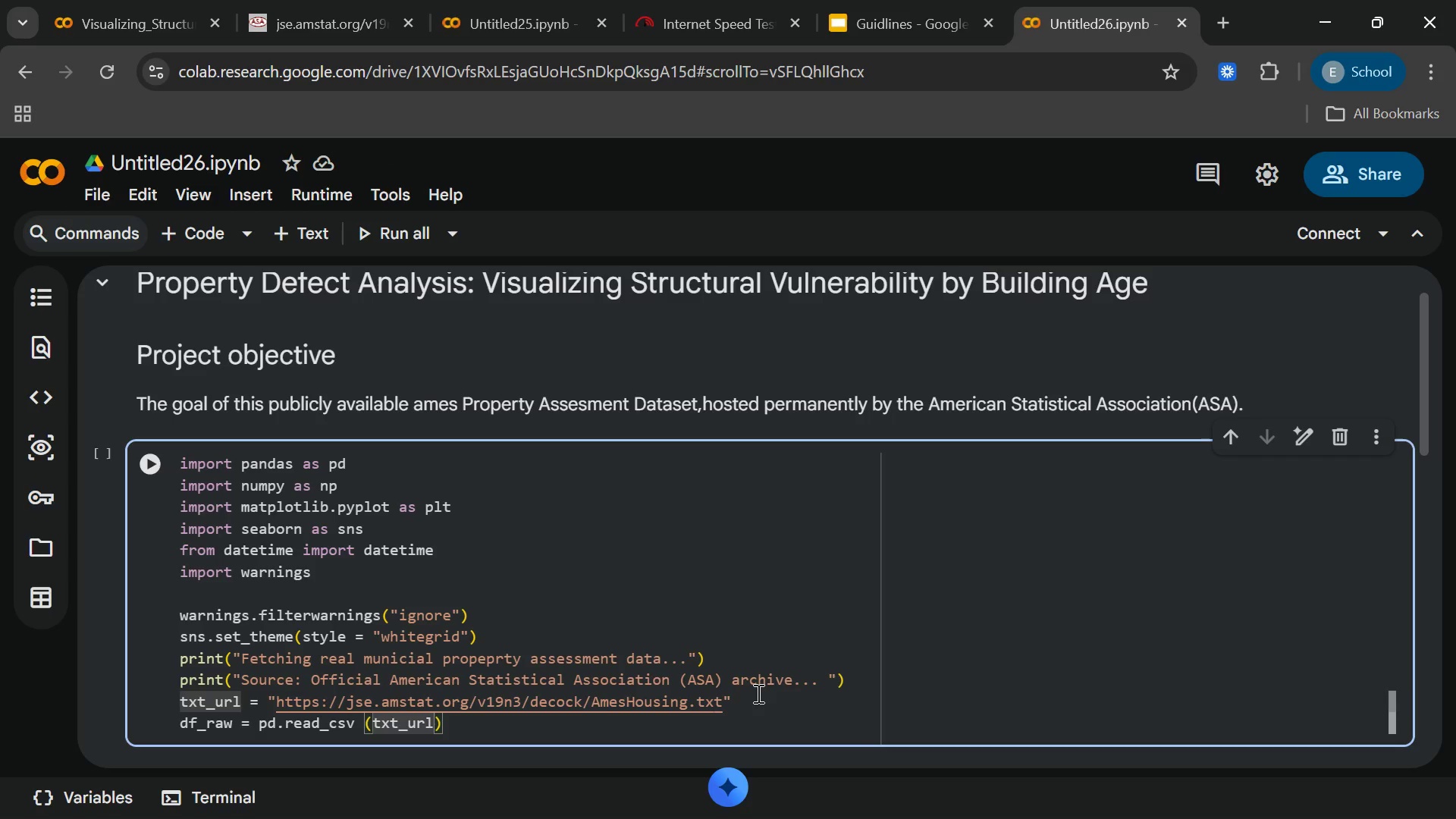 
type(,sep = "\t)
 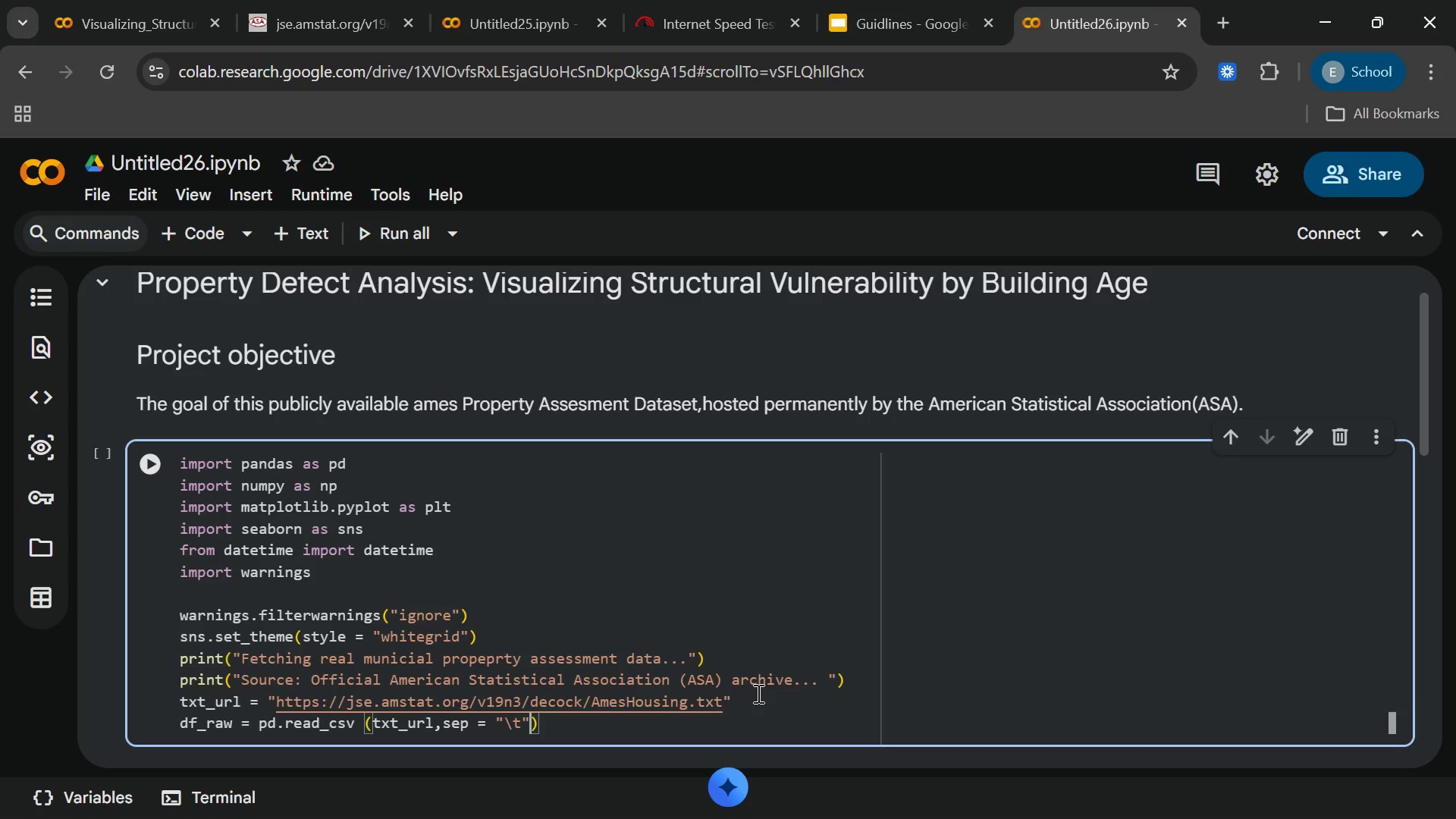 
 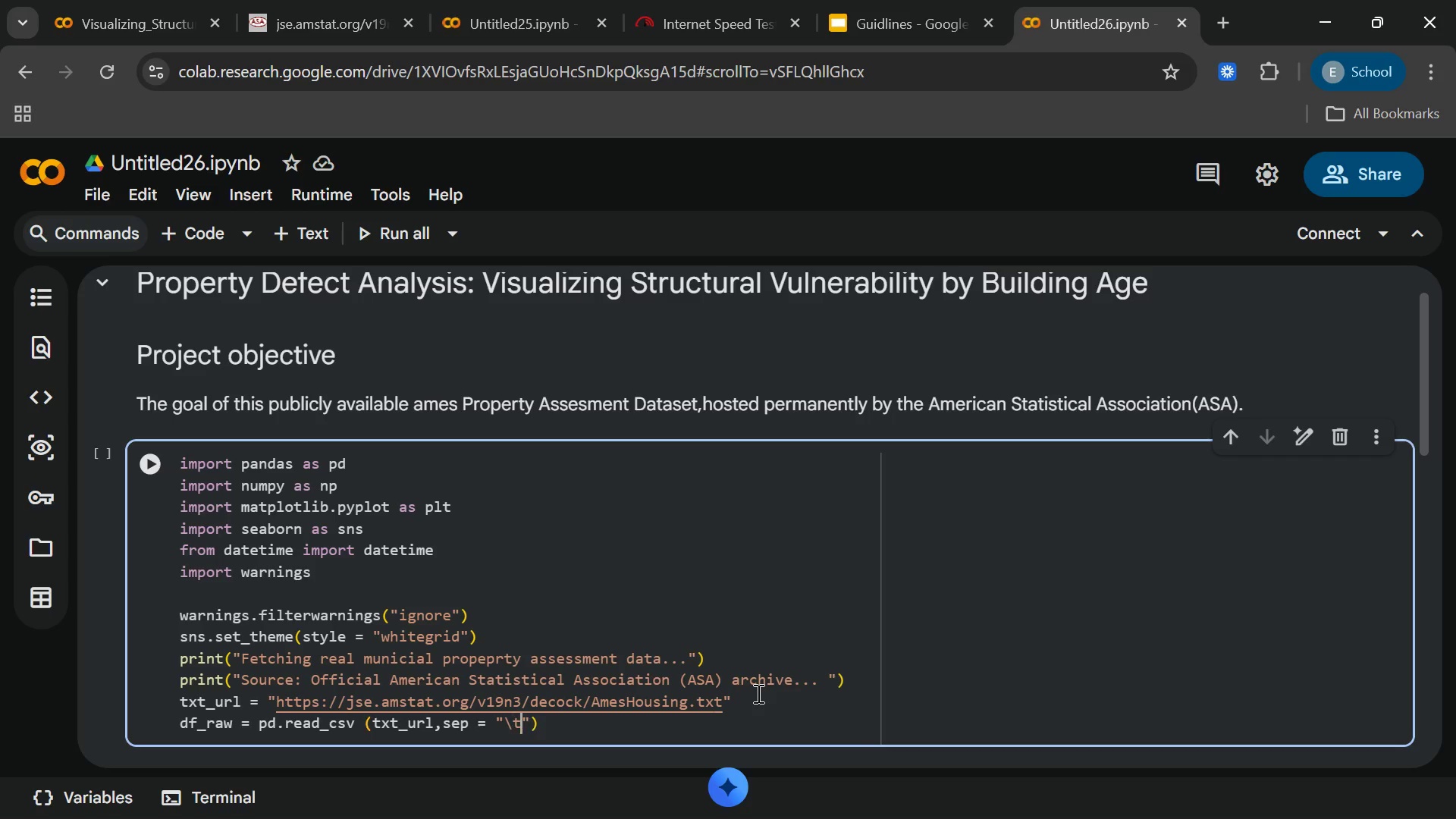 
key(ArrowRight)
 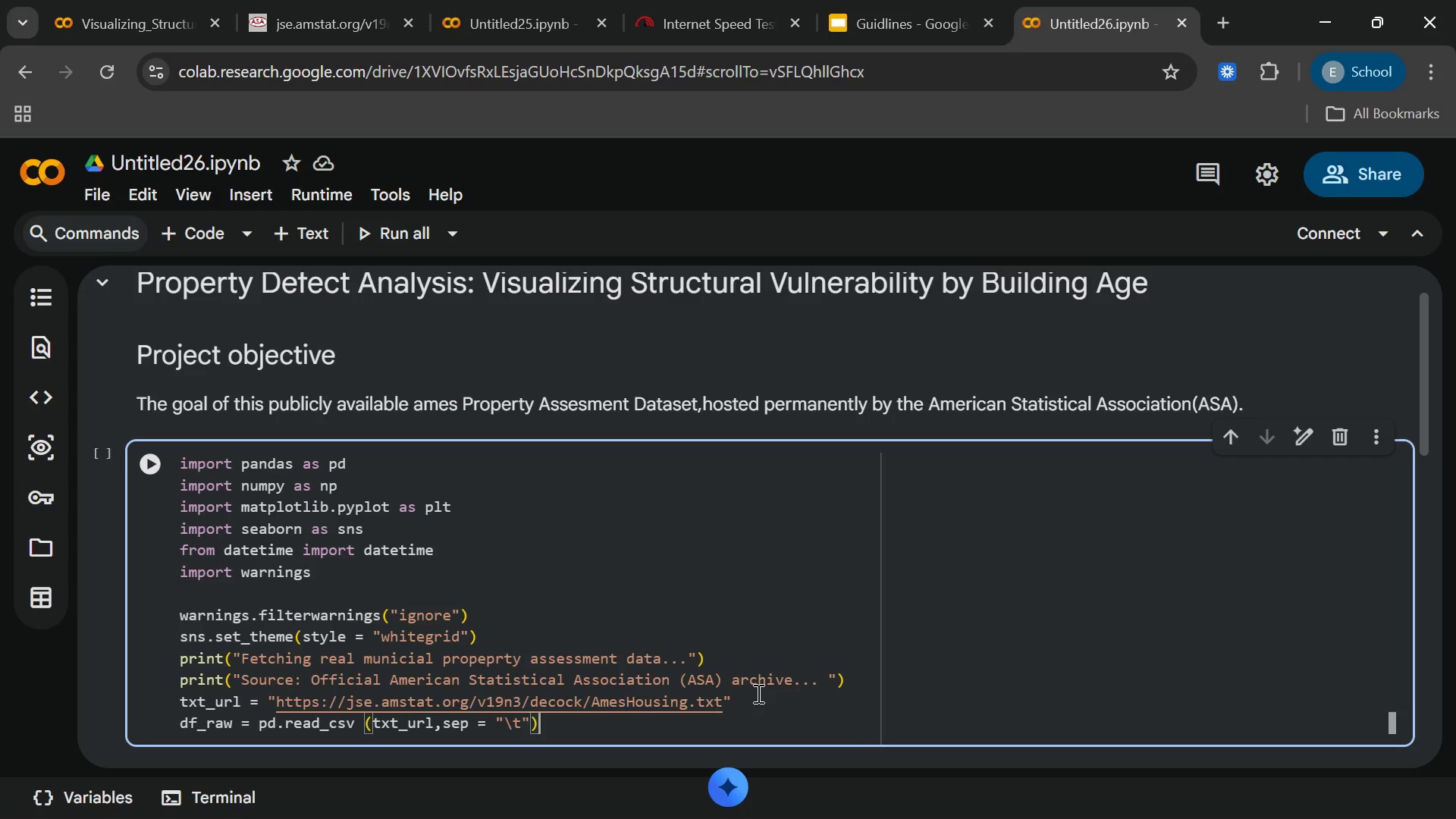 
key(ArrowRight)
 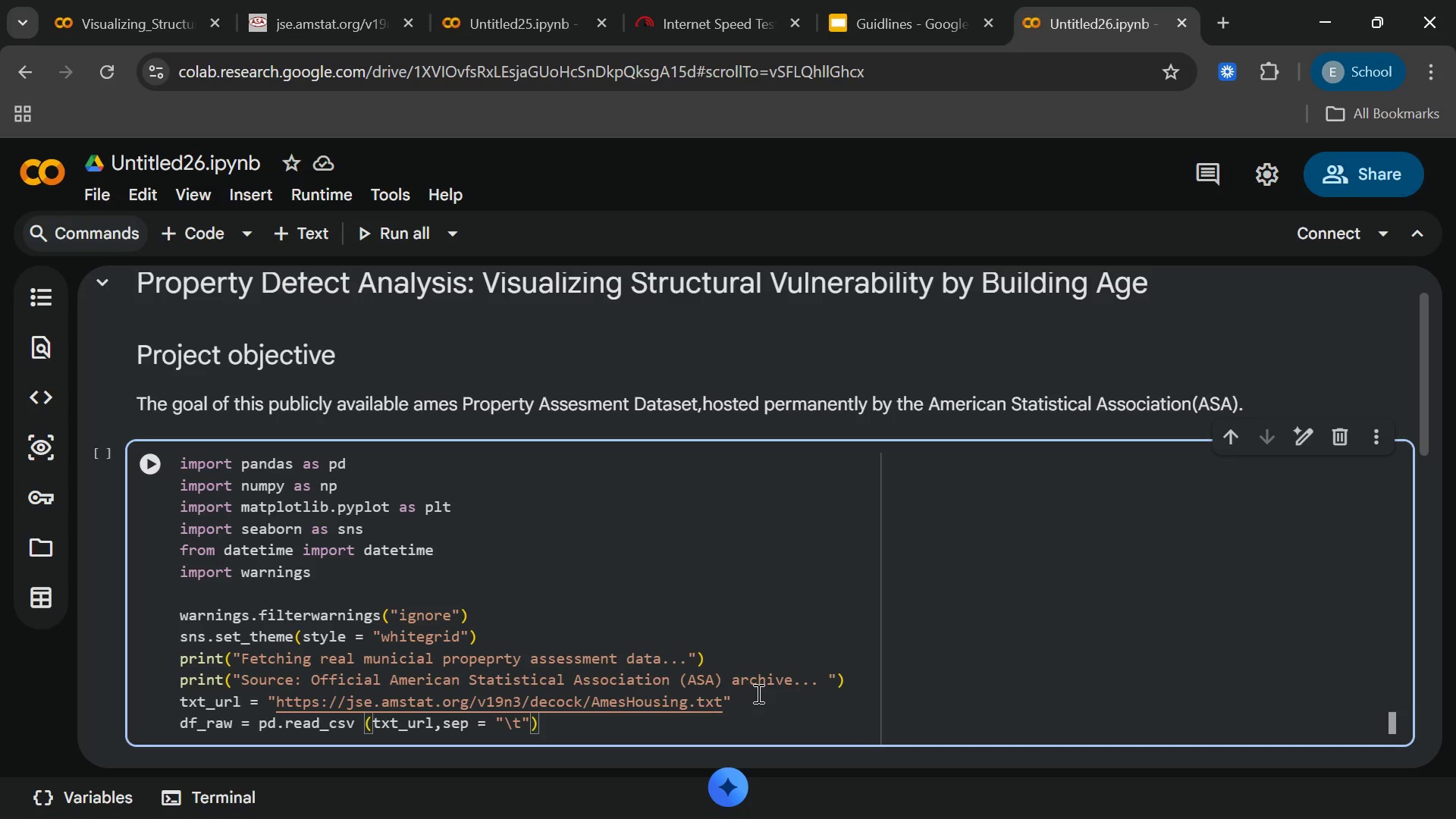 
key(Enter)
 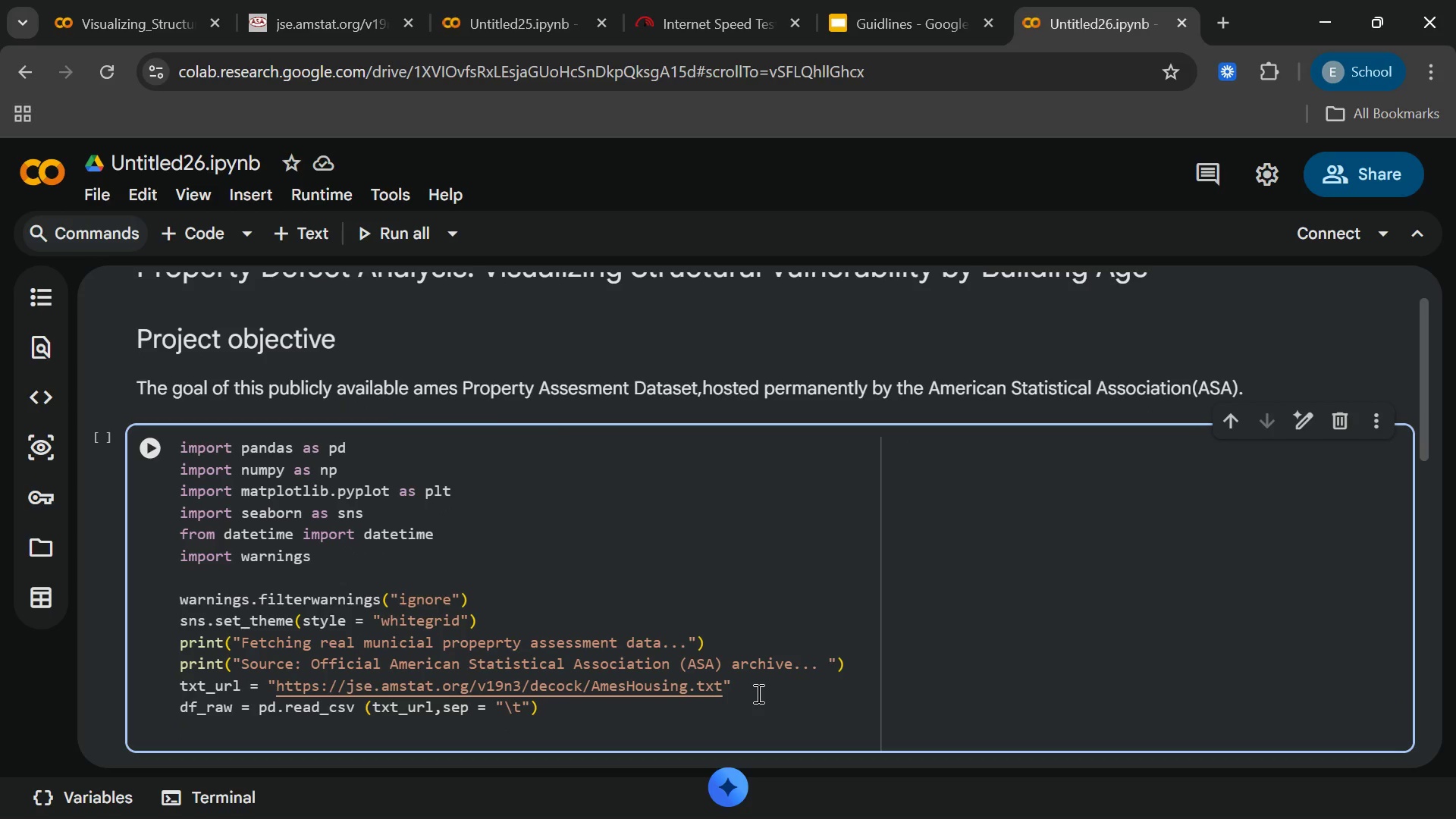 
key(Enter)
 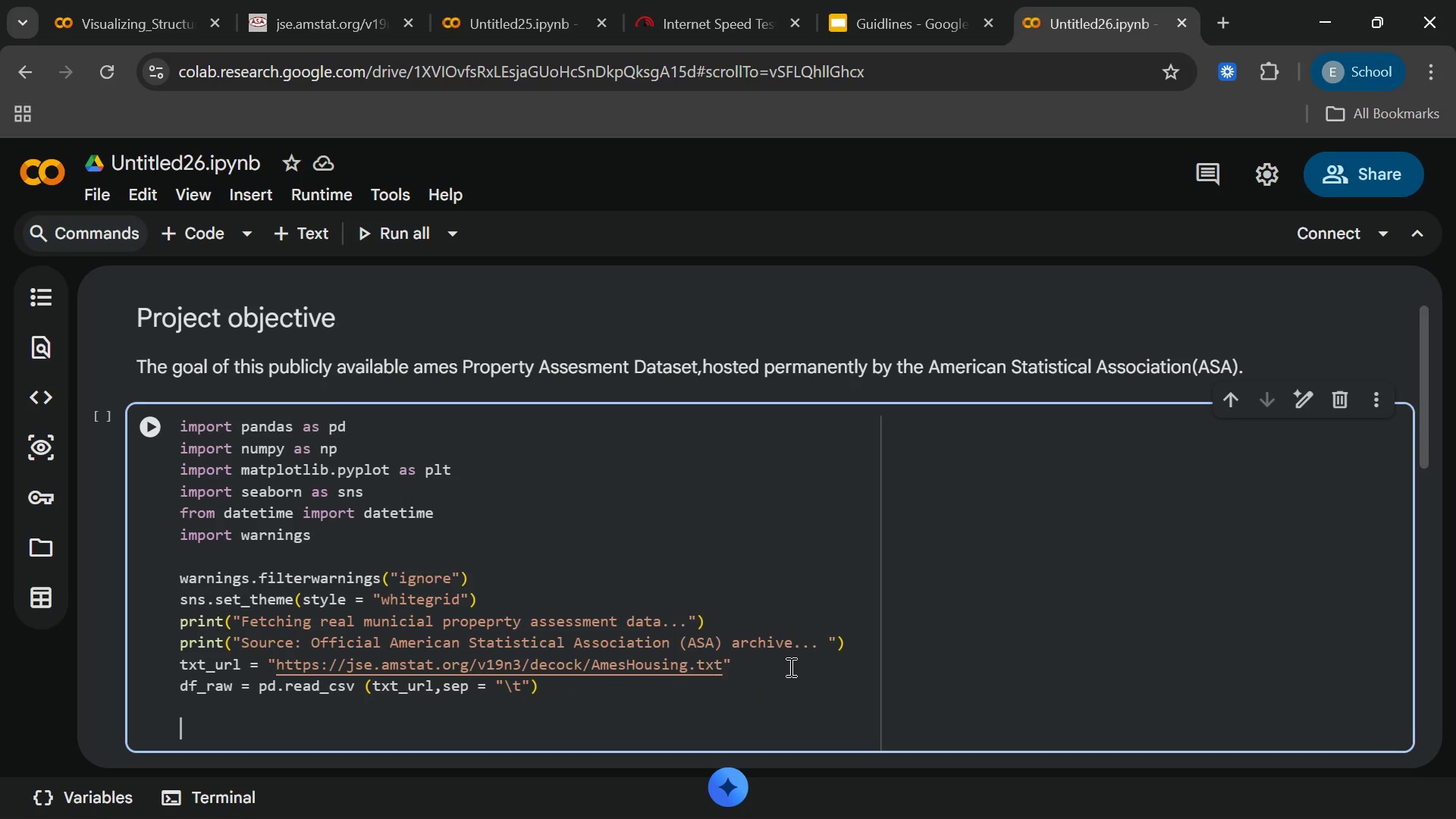 
left_click([789, 668])
 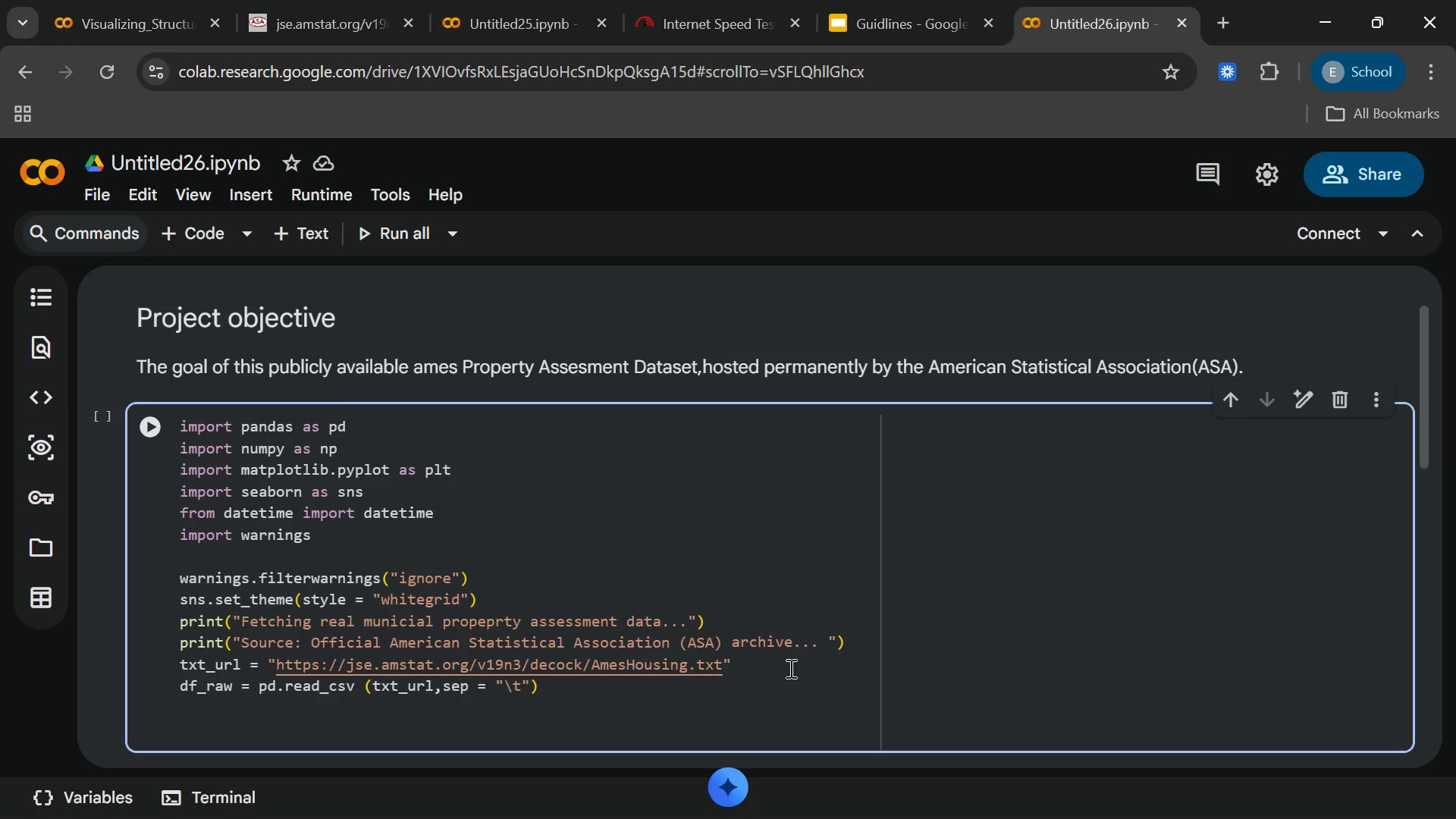 
key(Enter)
 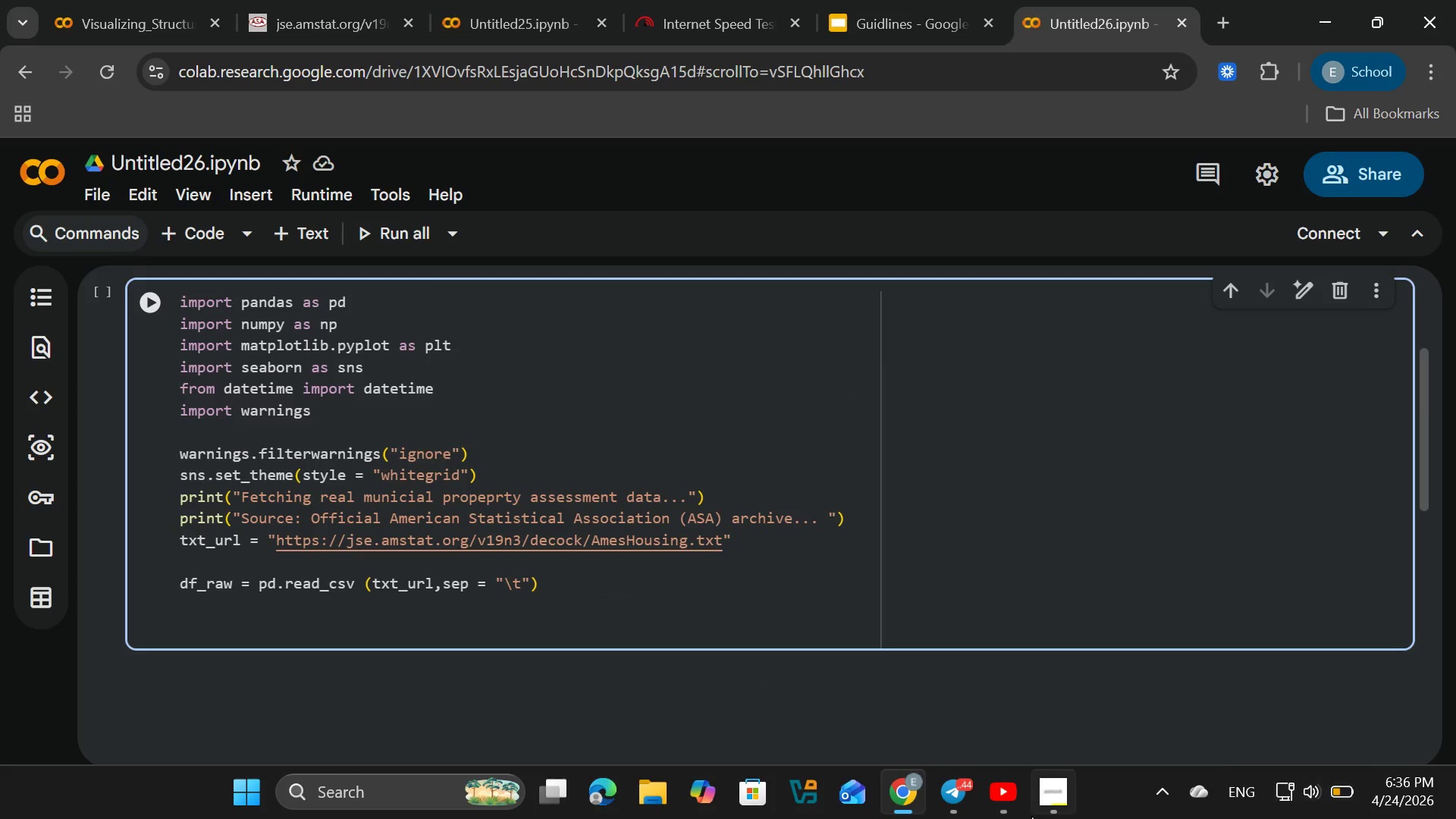 
left_click([1068, 810])